 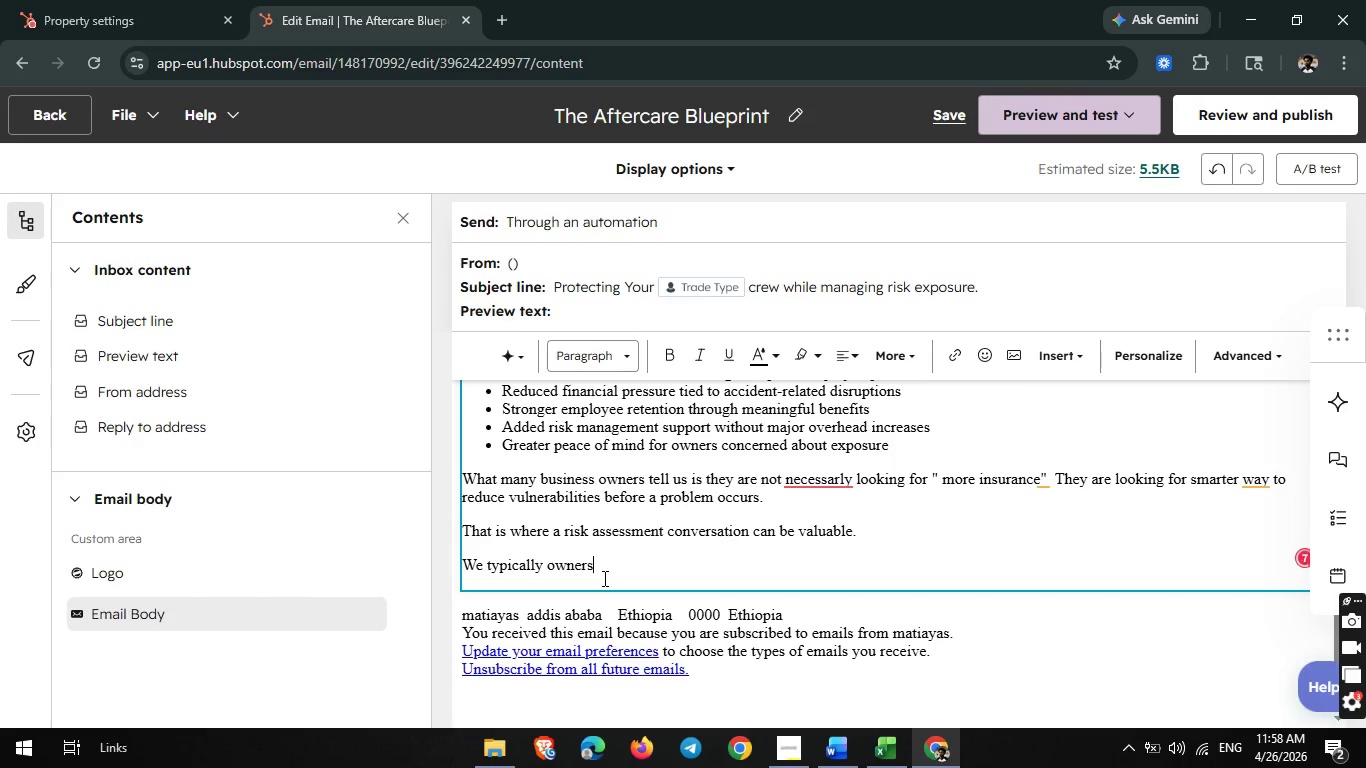 
type( through)
 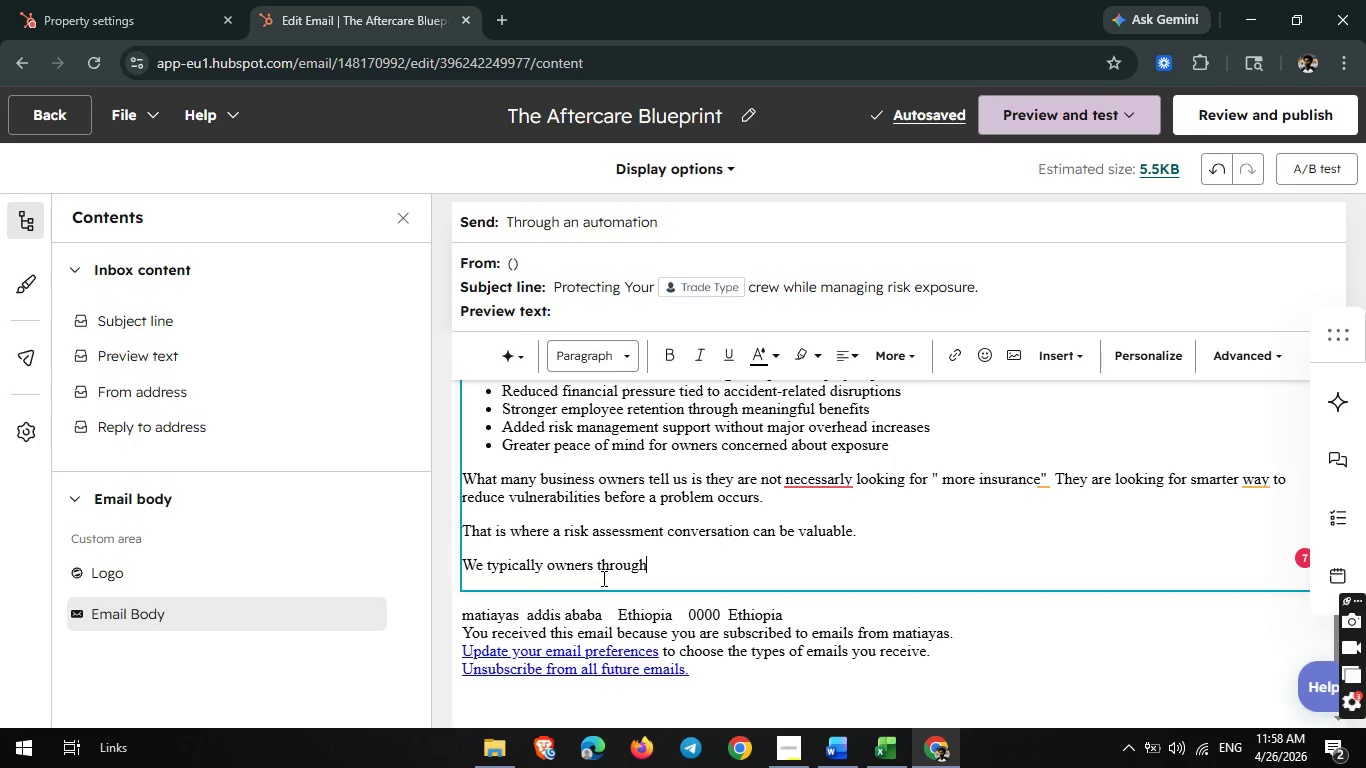 
wait(12.76)
 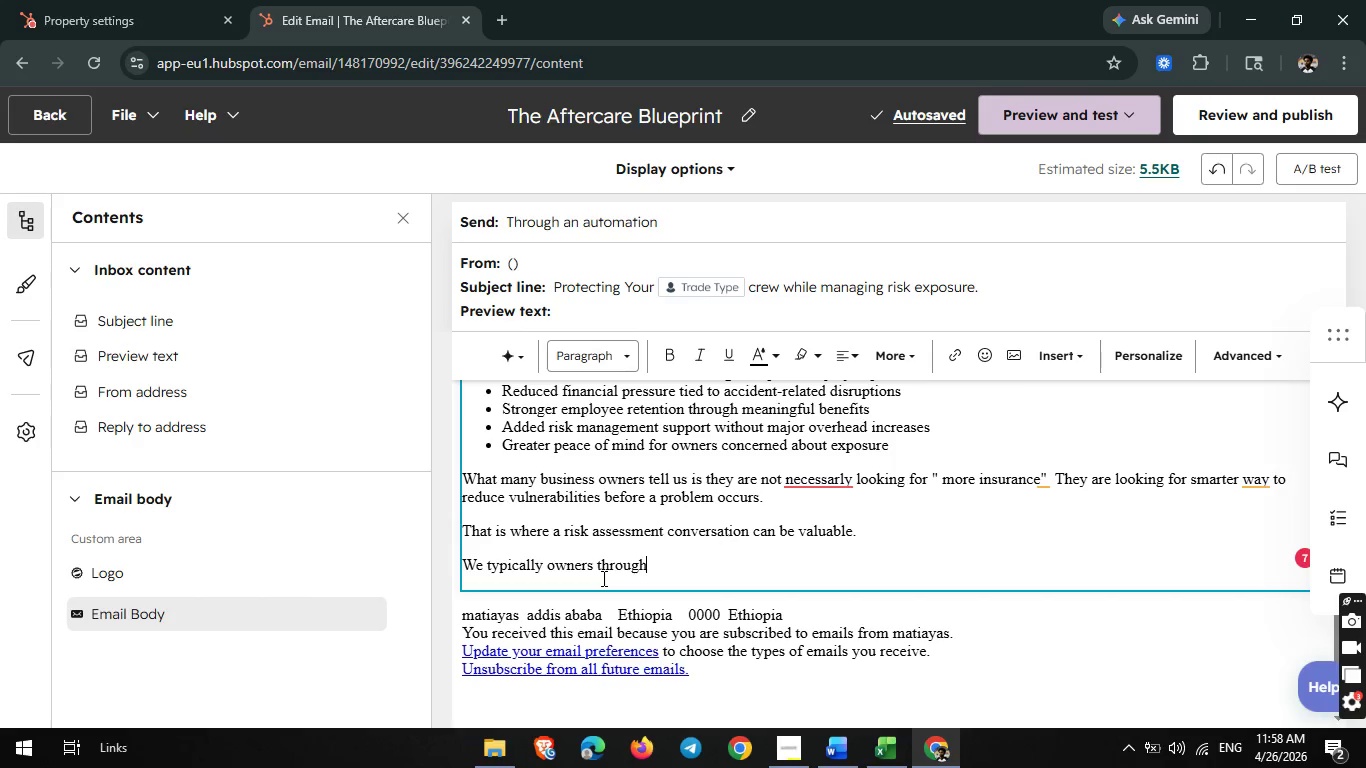 
key(Space)
 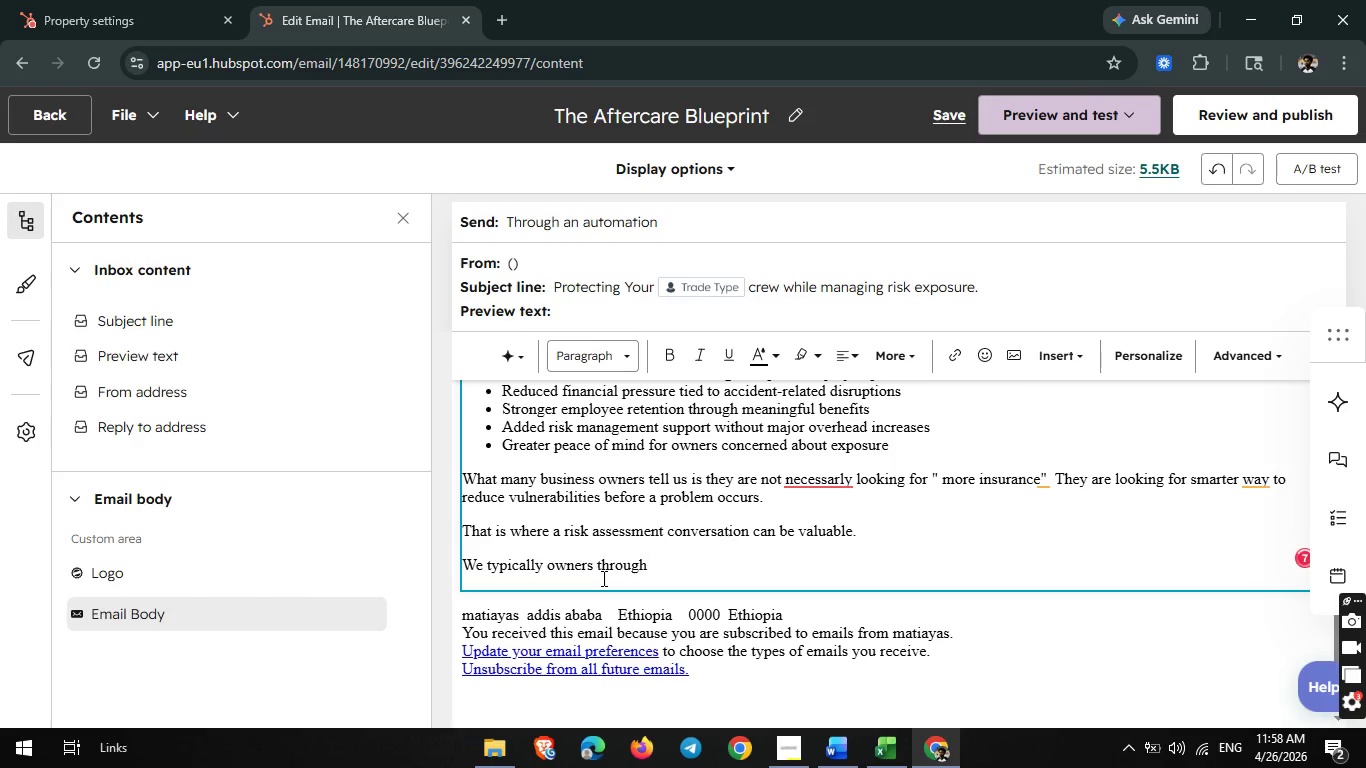 
key(Backspace)
 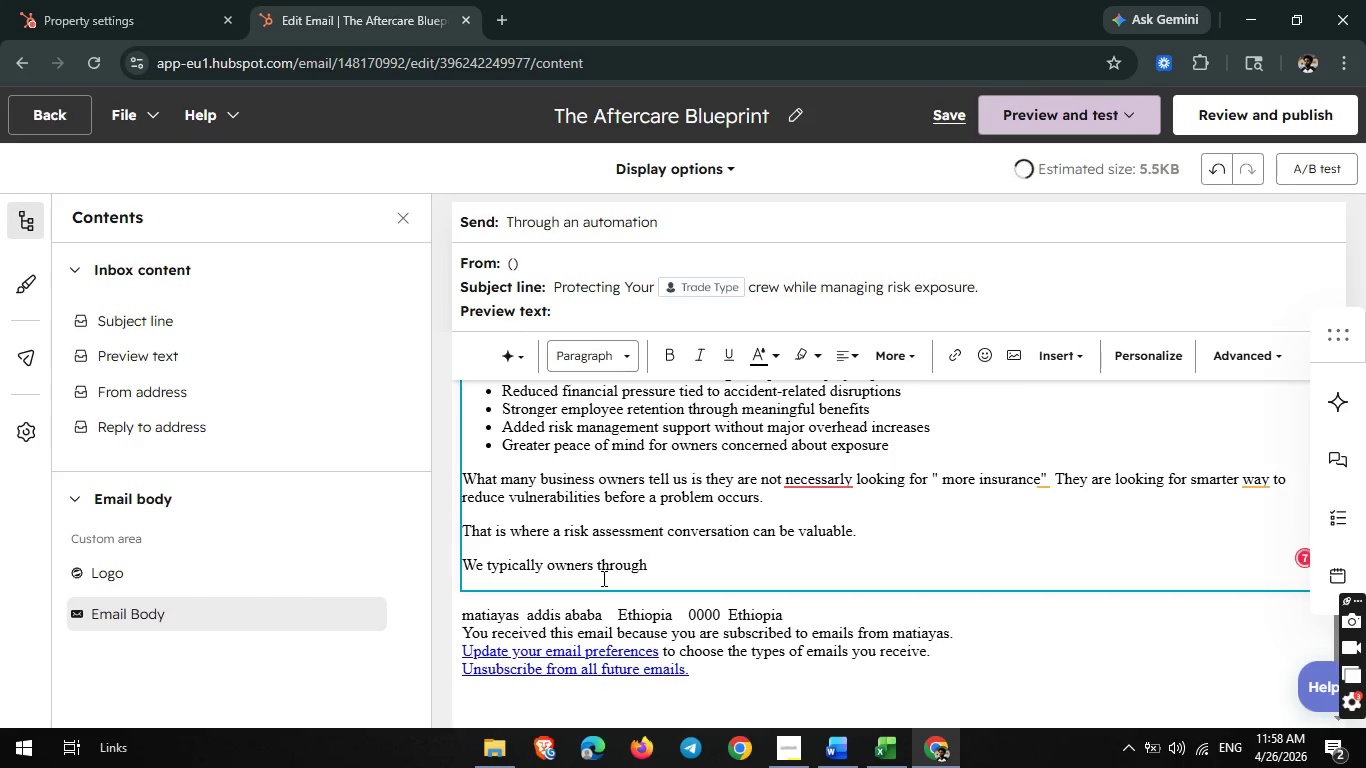 
key(Shift+ShiftLeft)
 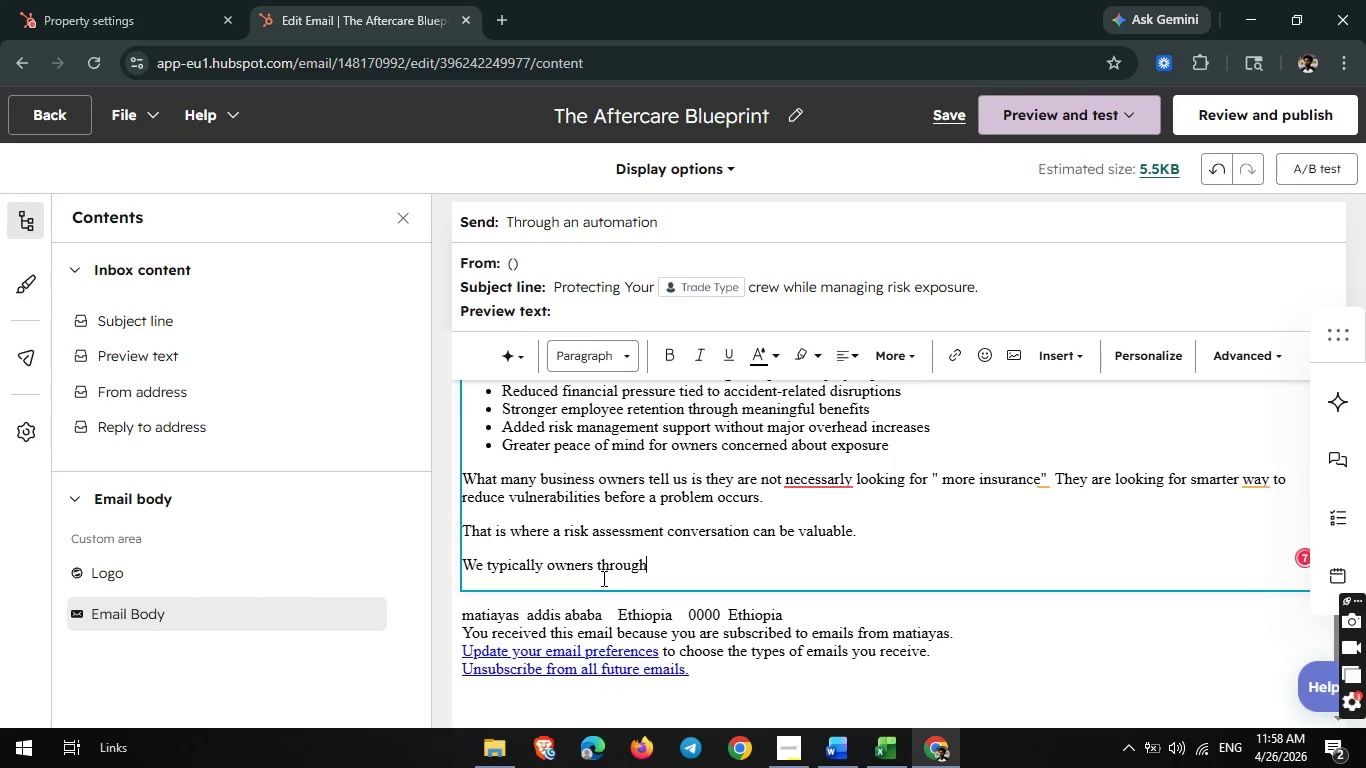 
key(Shift+Semicolon)
 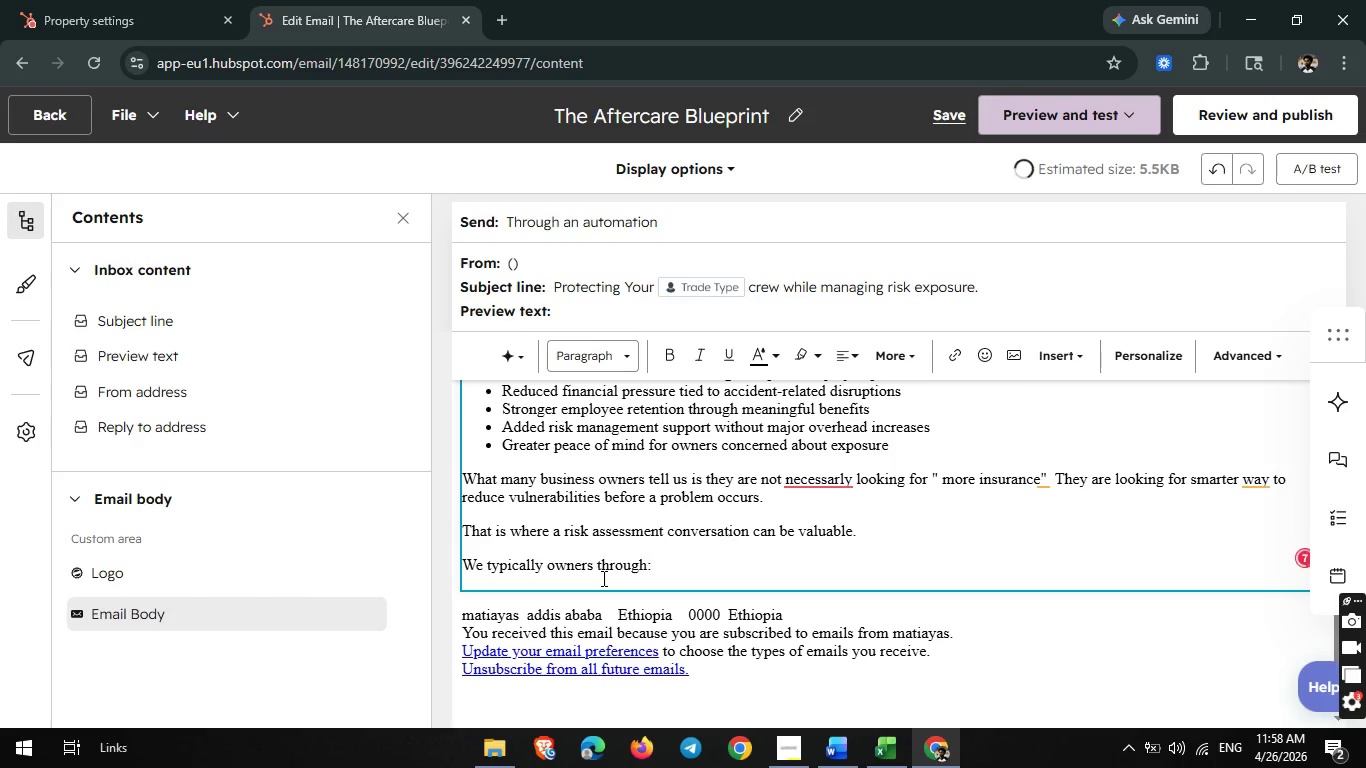 
key(Enter)
 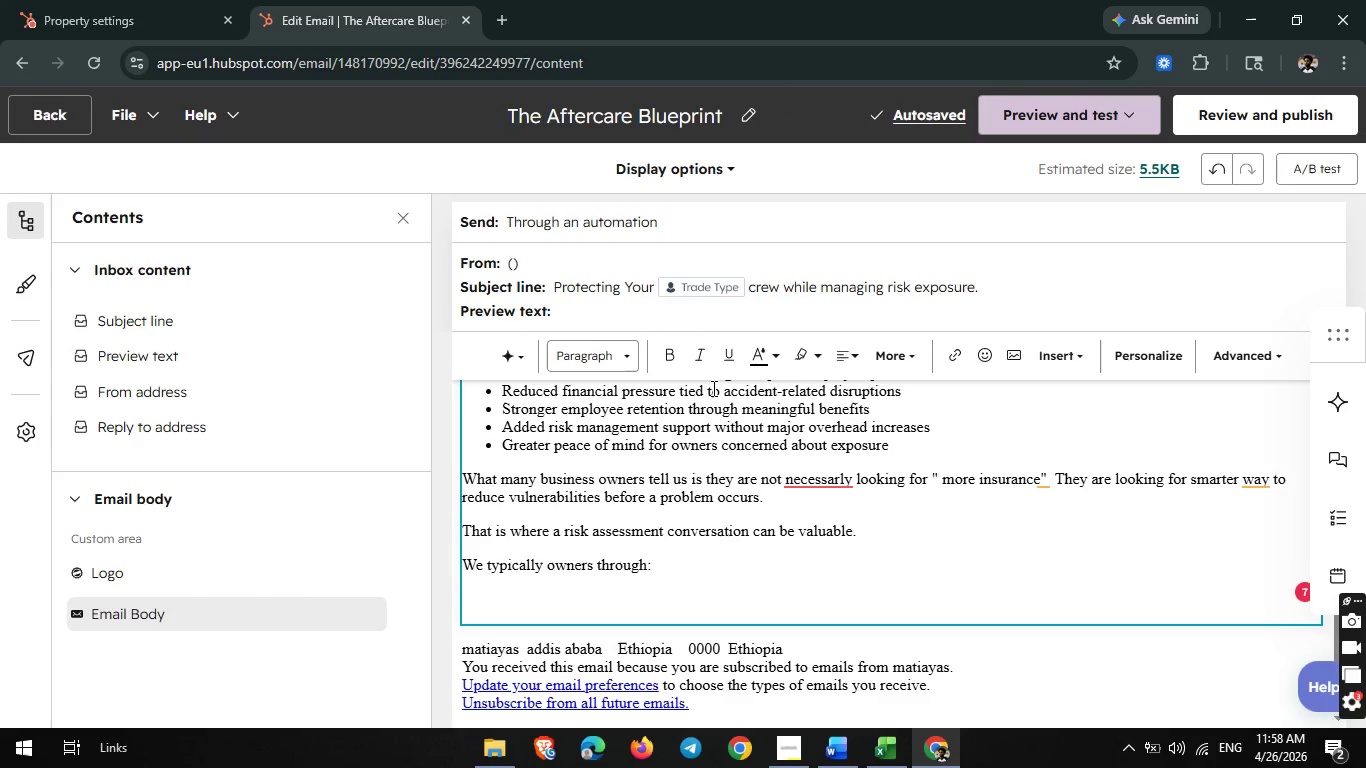 
wait(5.41)
 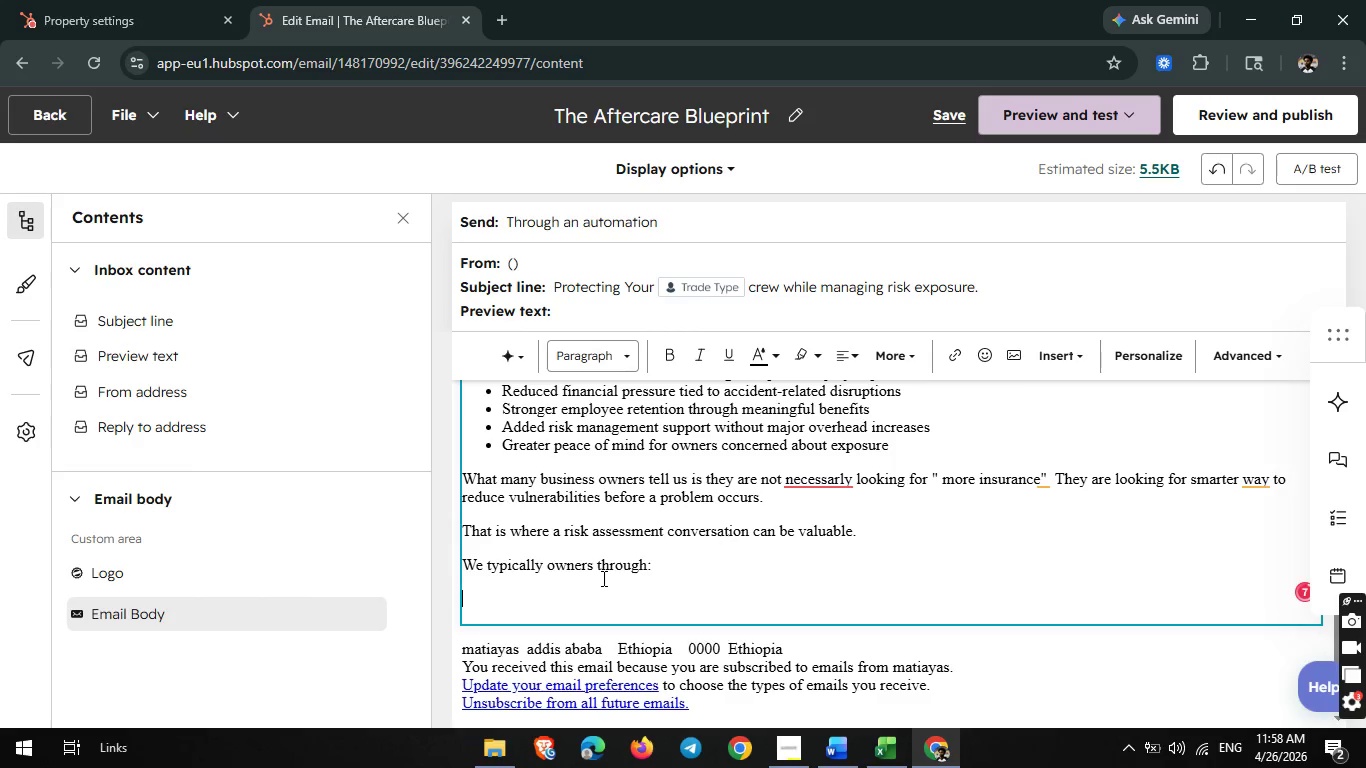 
left_click([899, 367])
 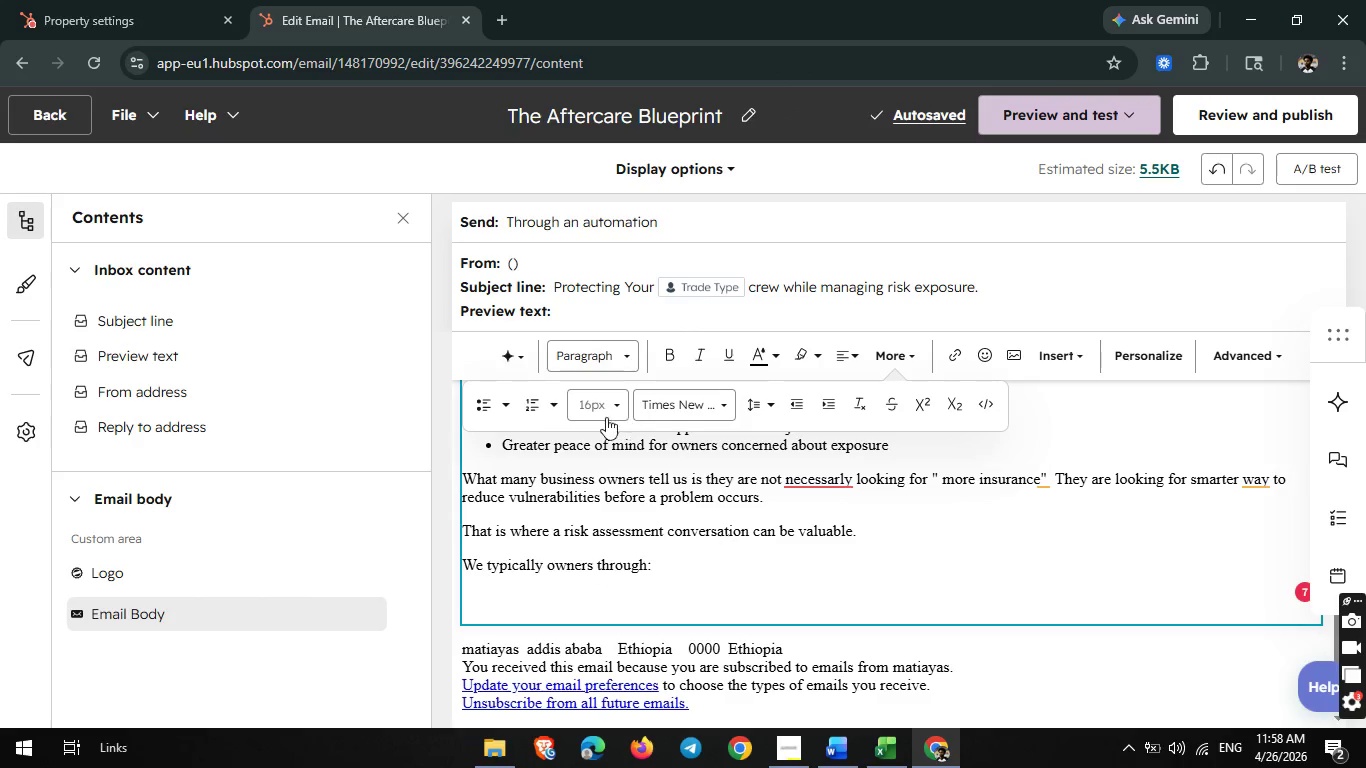 
left_click([470, 409])
 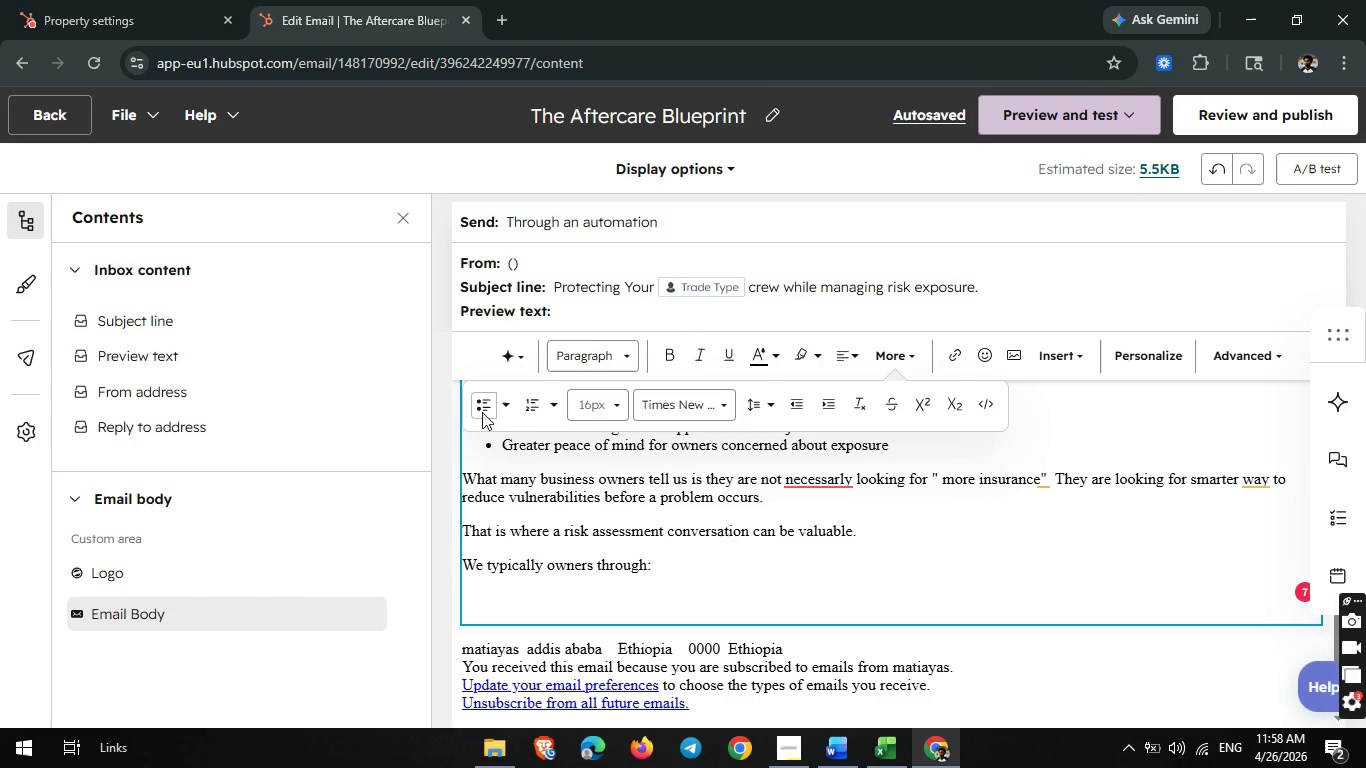 
left_click([482, 412])
 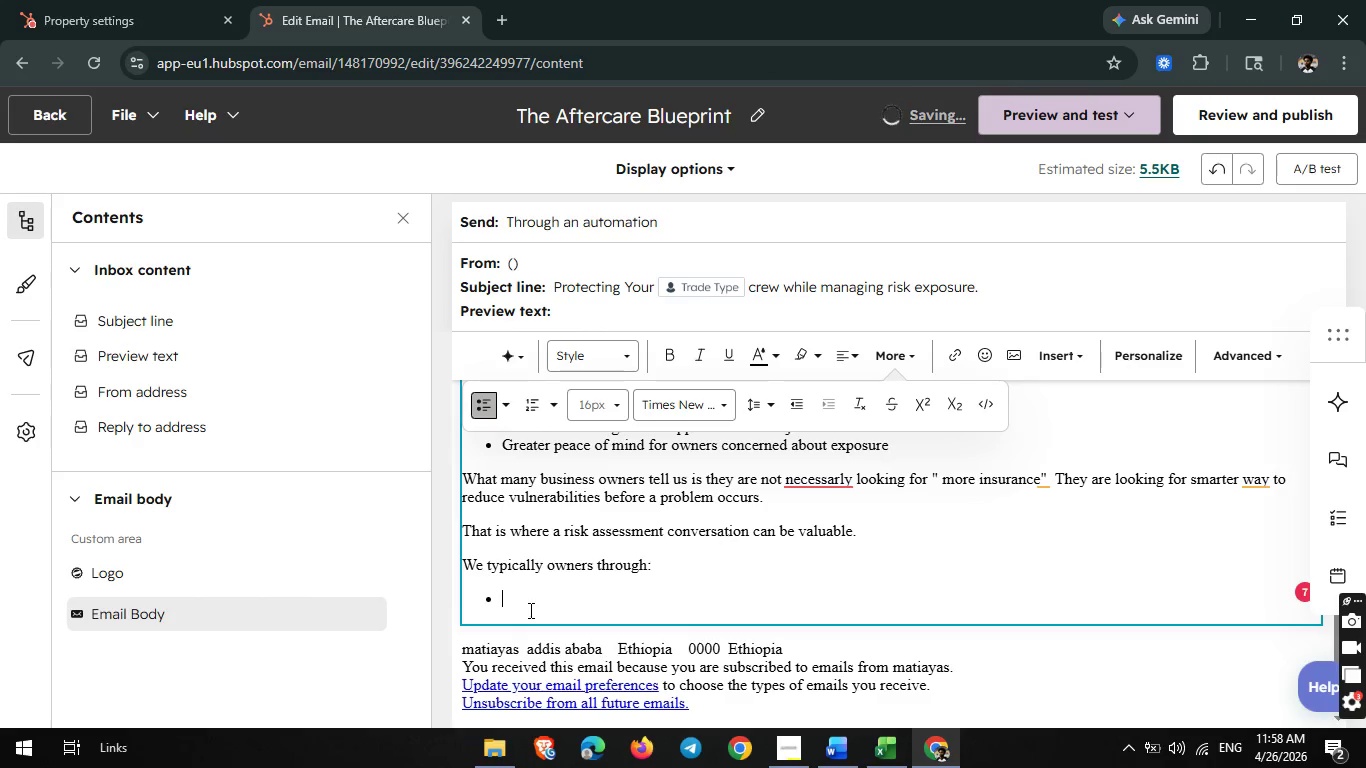 
type(w)
key(Backspace)
type(Where common protecto)
key(Backspace)
type(ion gaps may exist)
 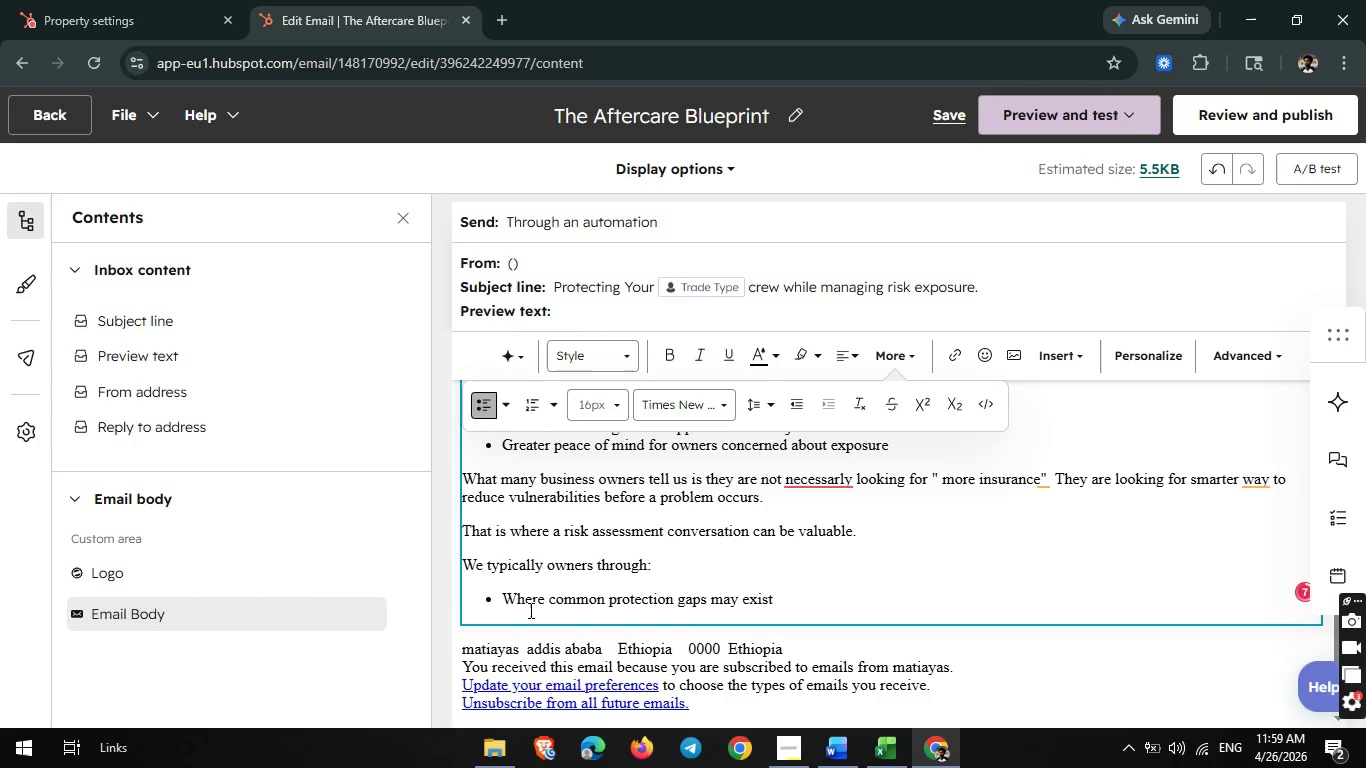 
key(Enter)
 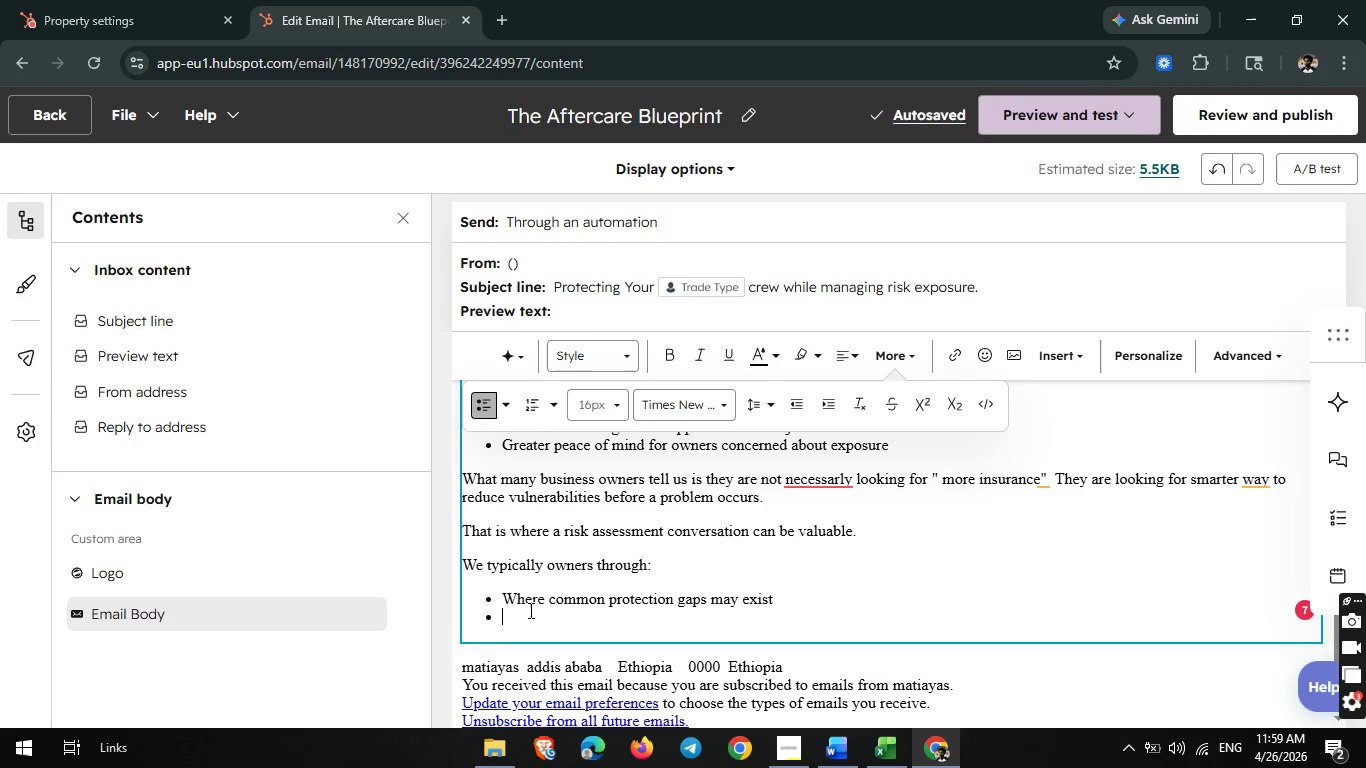 
wait(6.06)
 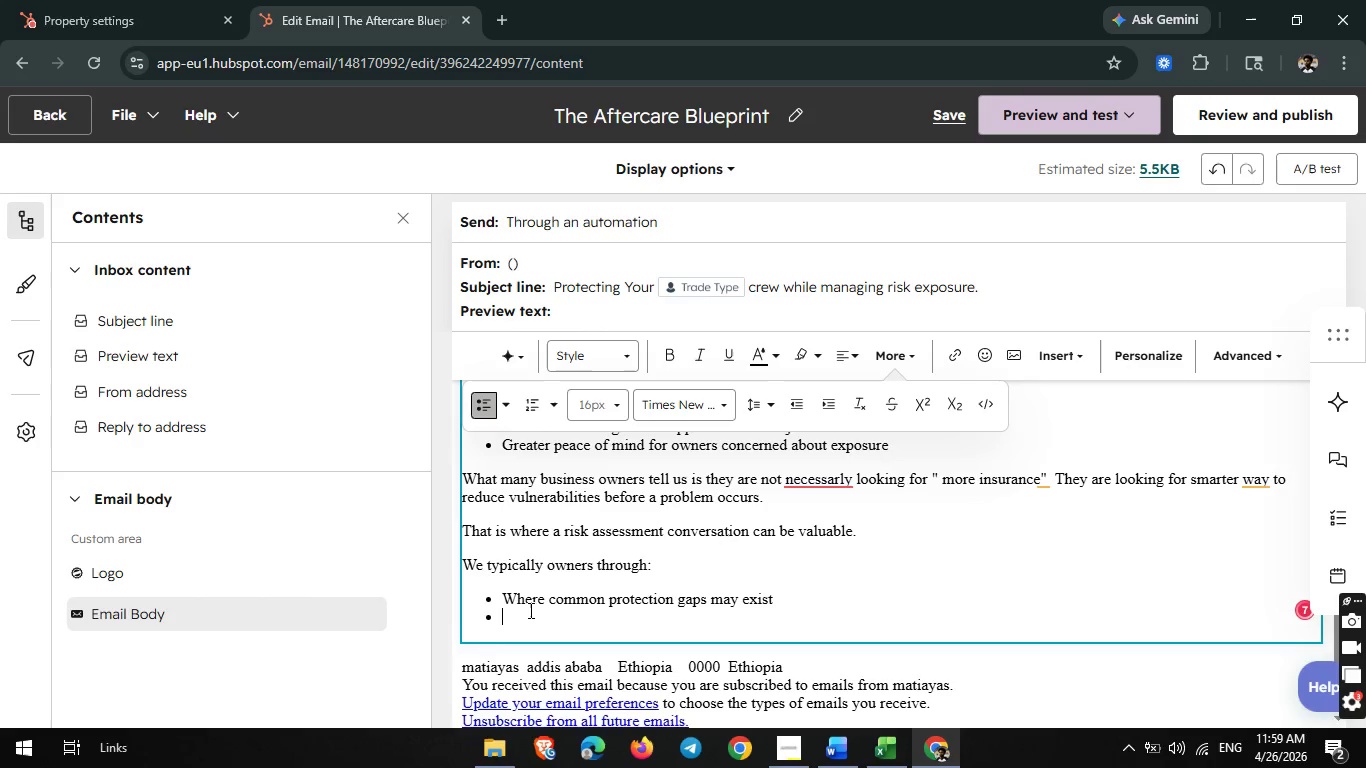 
type(What out-of-)
 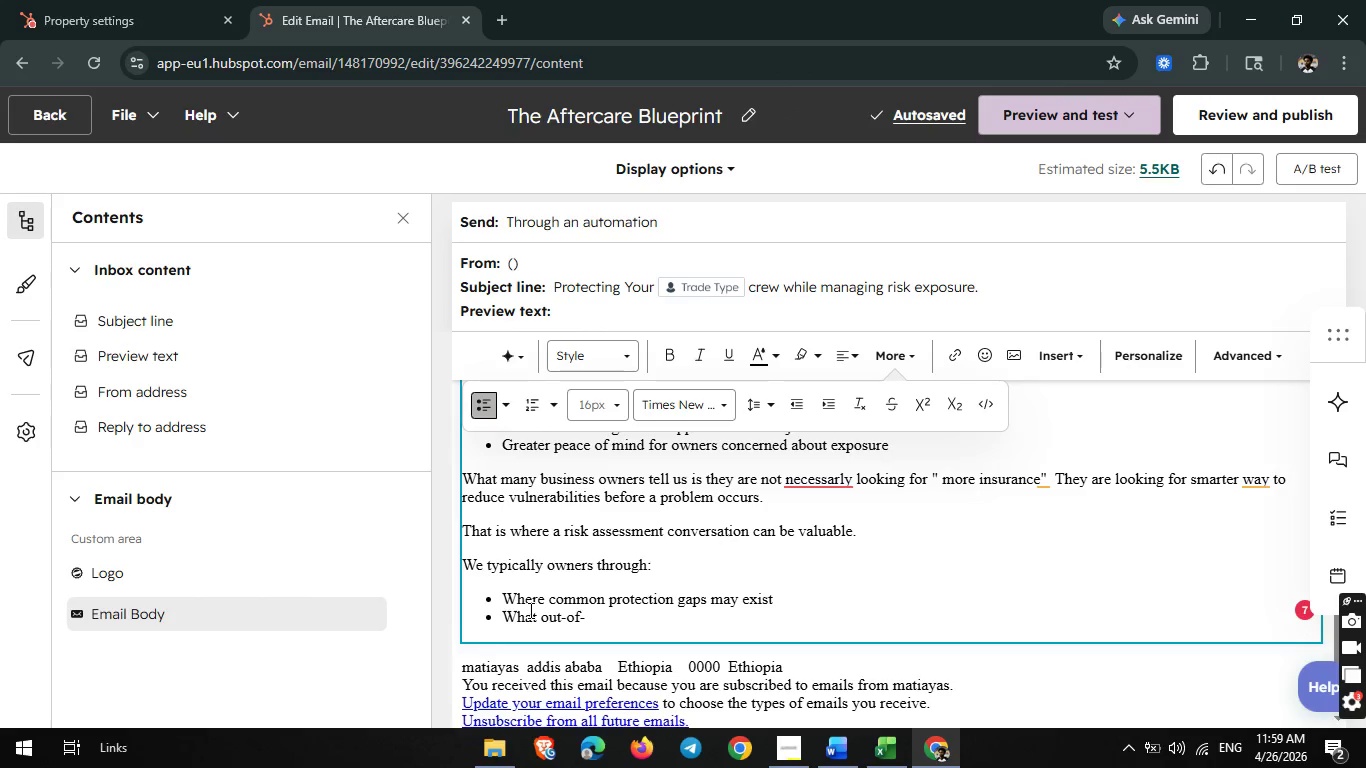 
wait(6.59)
 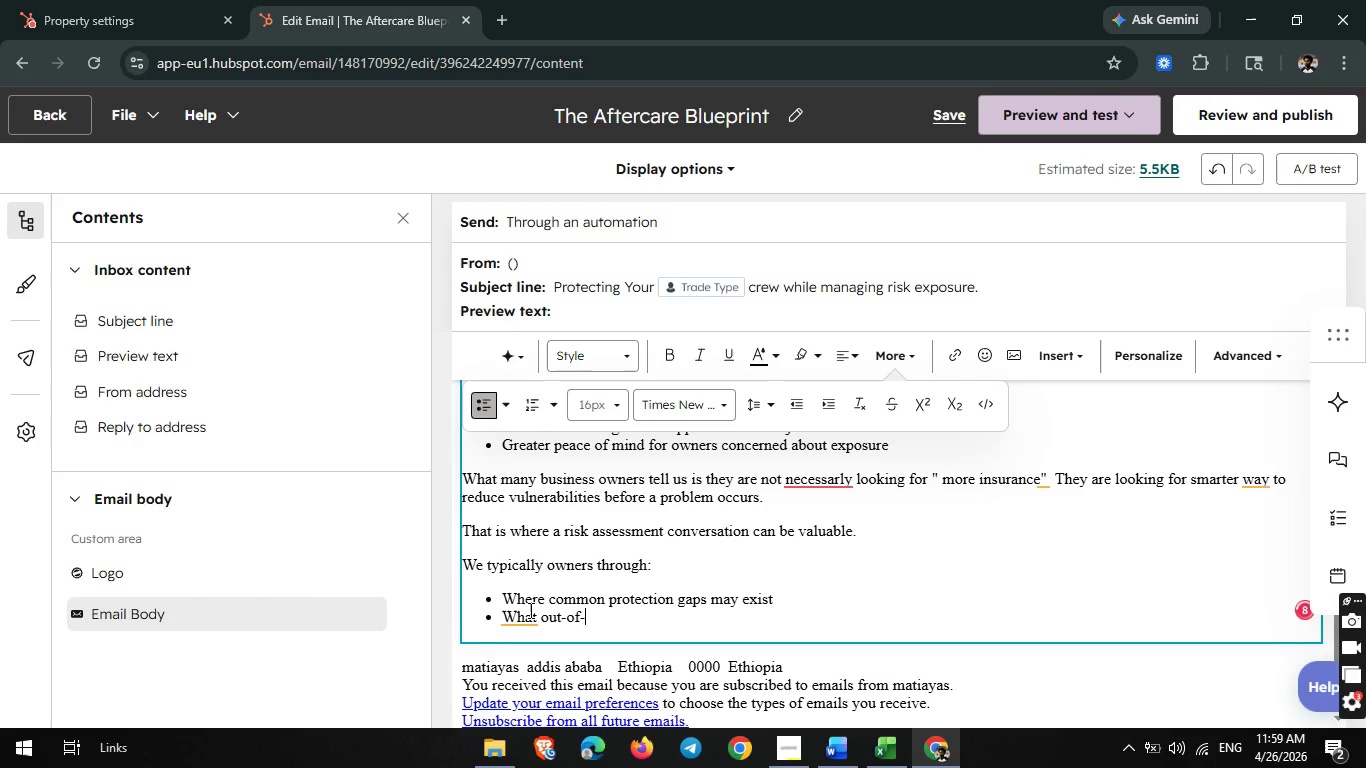 
type(pocket exposure could be costing today)
 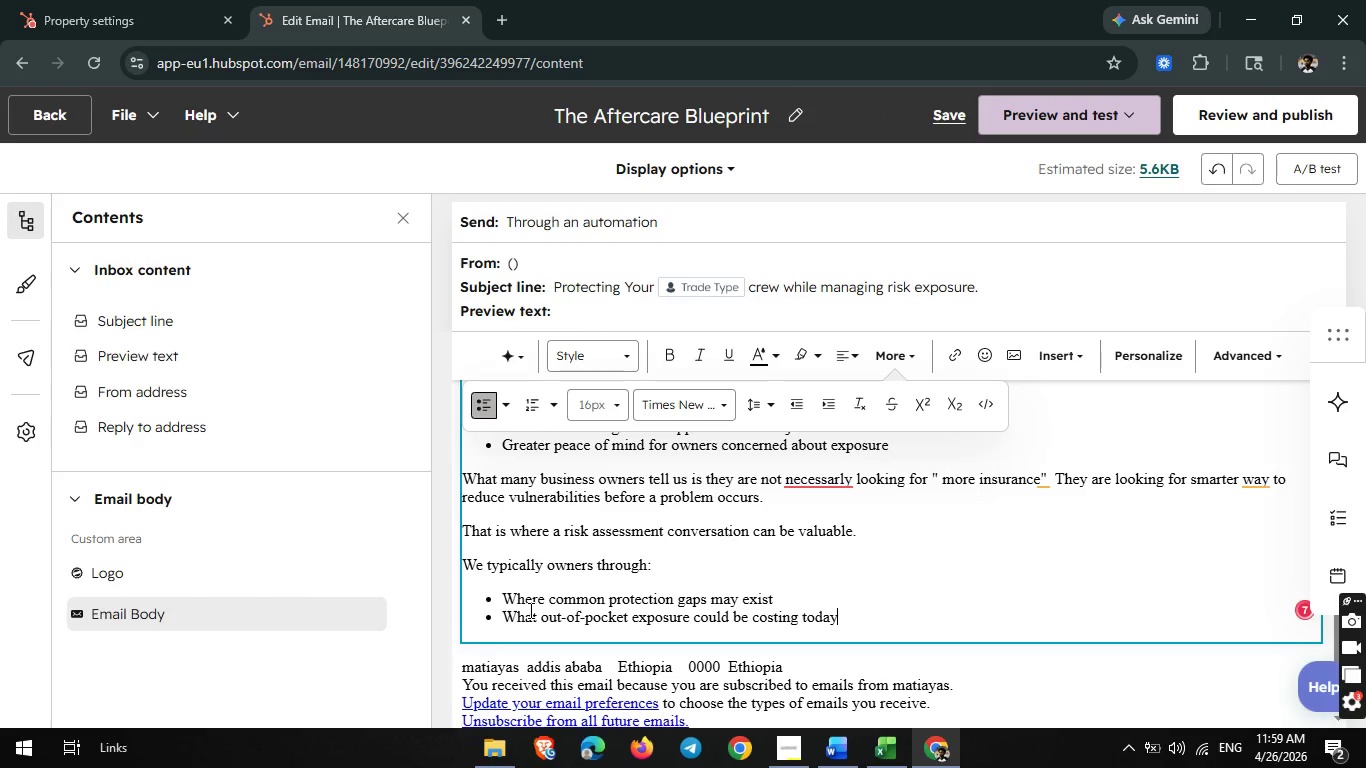 
key(Enter)
 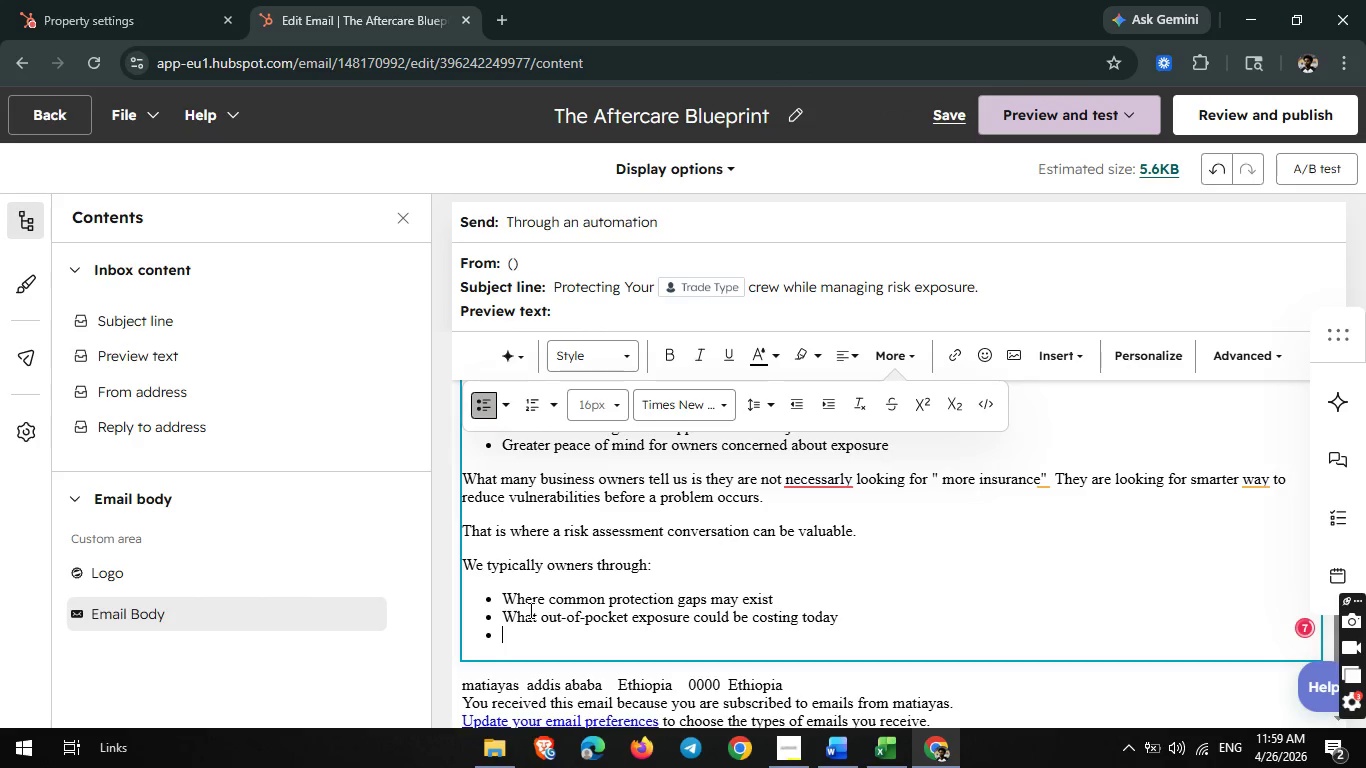 
type(how )
key(Backspace)
key(Backspace)
key(Backspace)
key(Backspace)
type(How )
 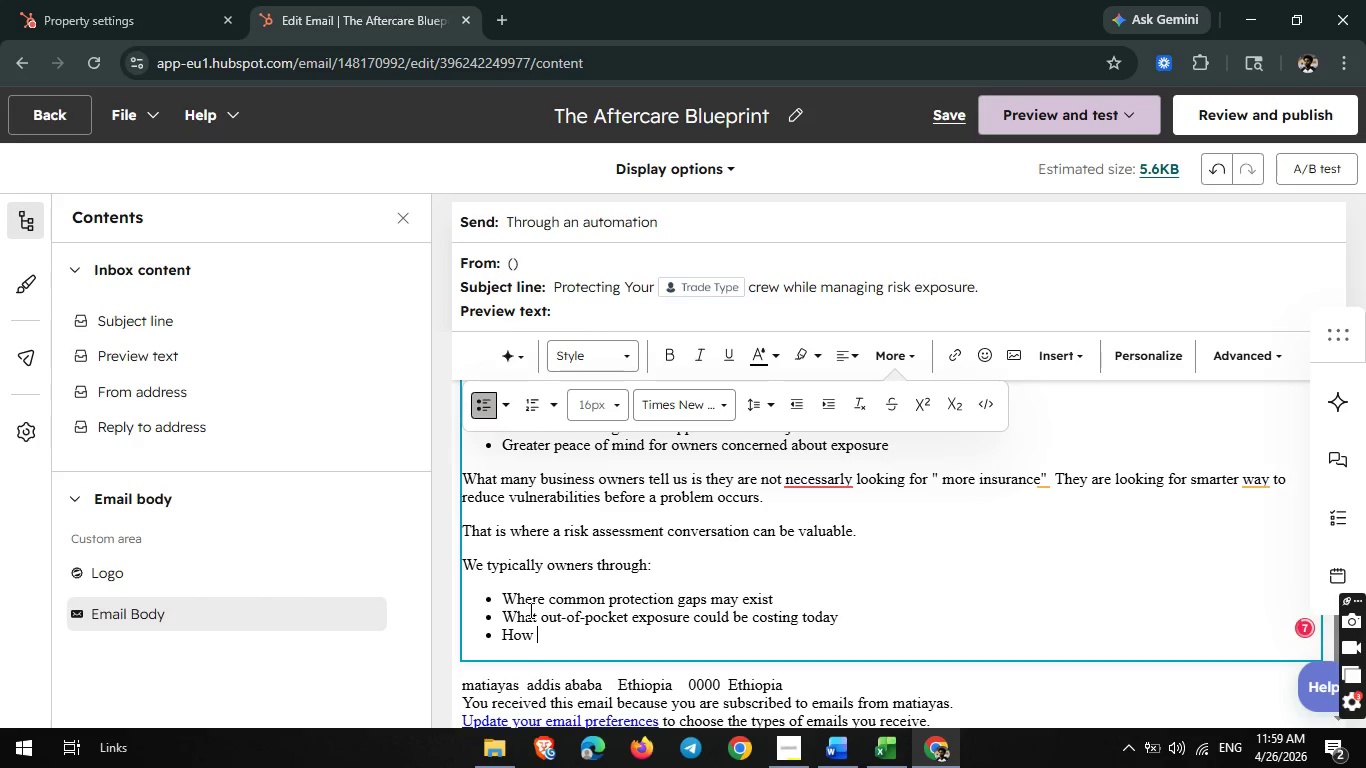 
type(supplemental p)
key(Backspace)
key(Backspace)
type( opp)
key(Backspace)
type(tion)
 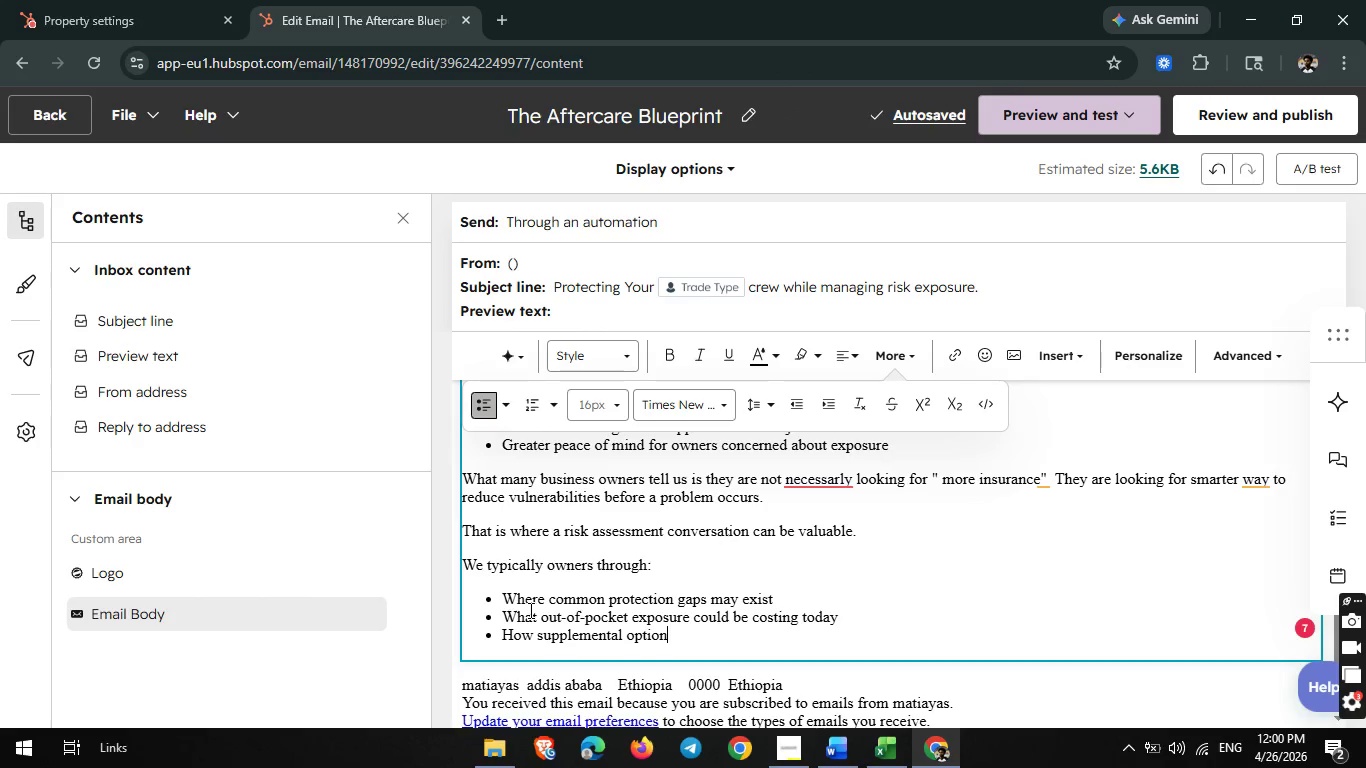 
type( may  fit the )
 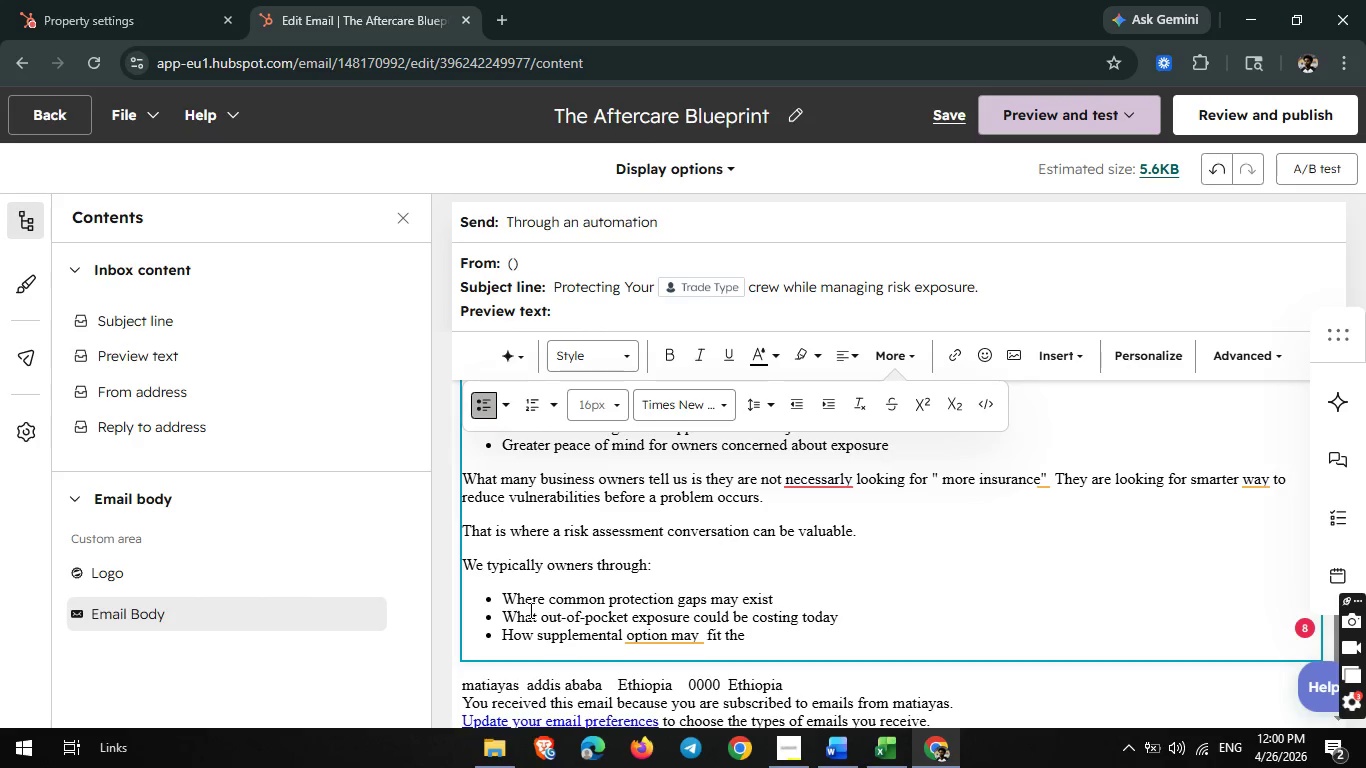 
type(business )
 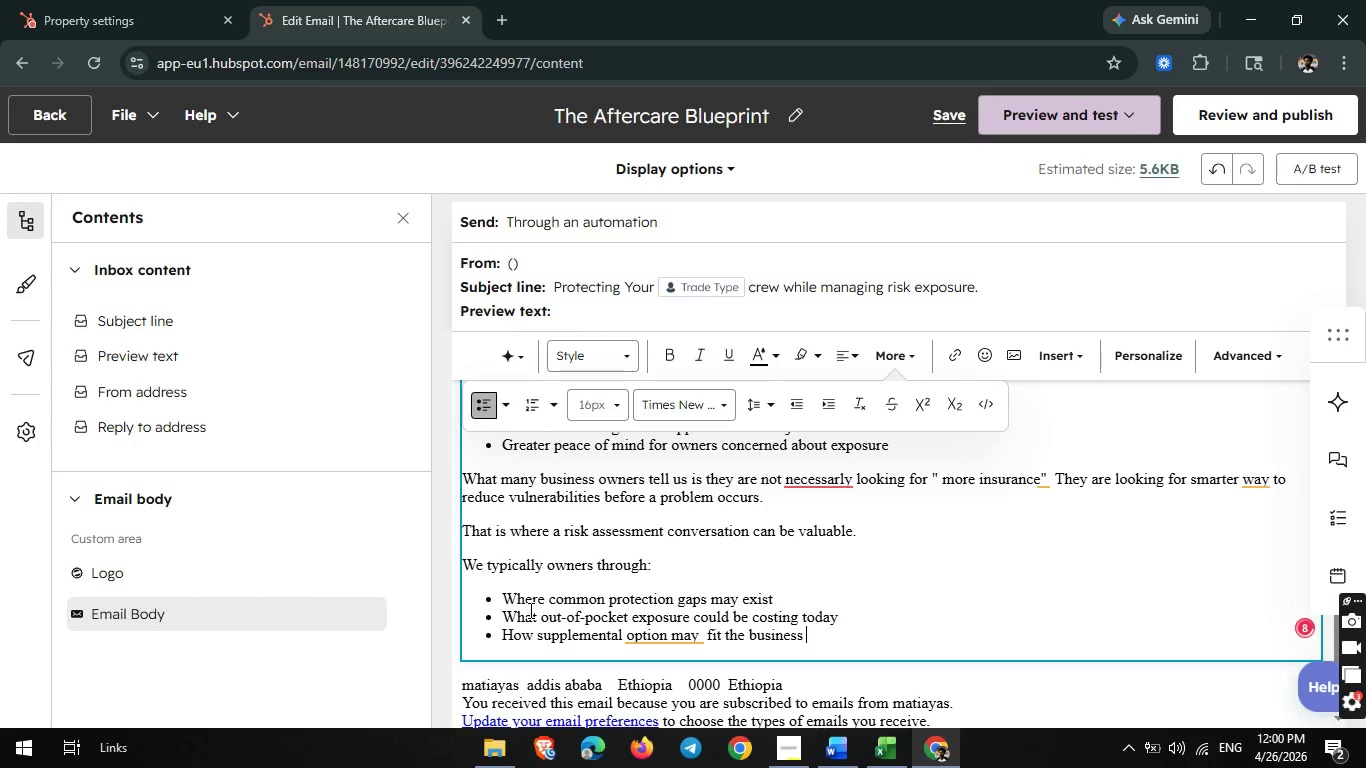 
key(Enter)
 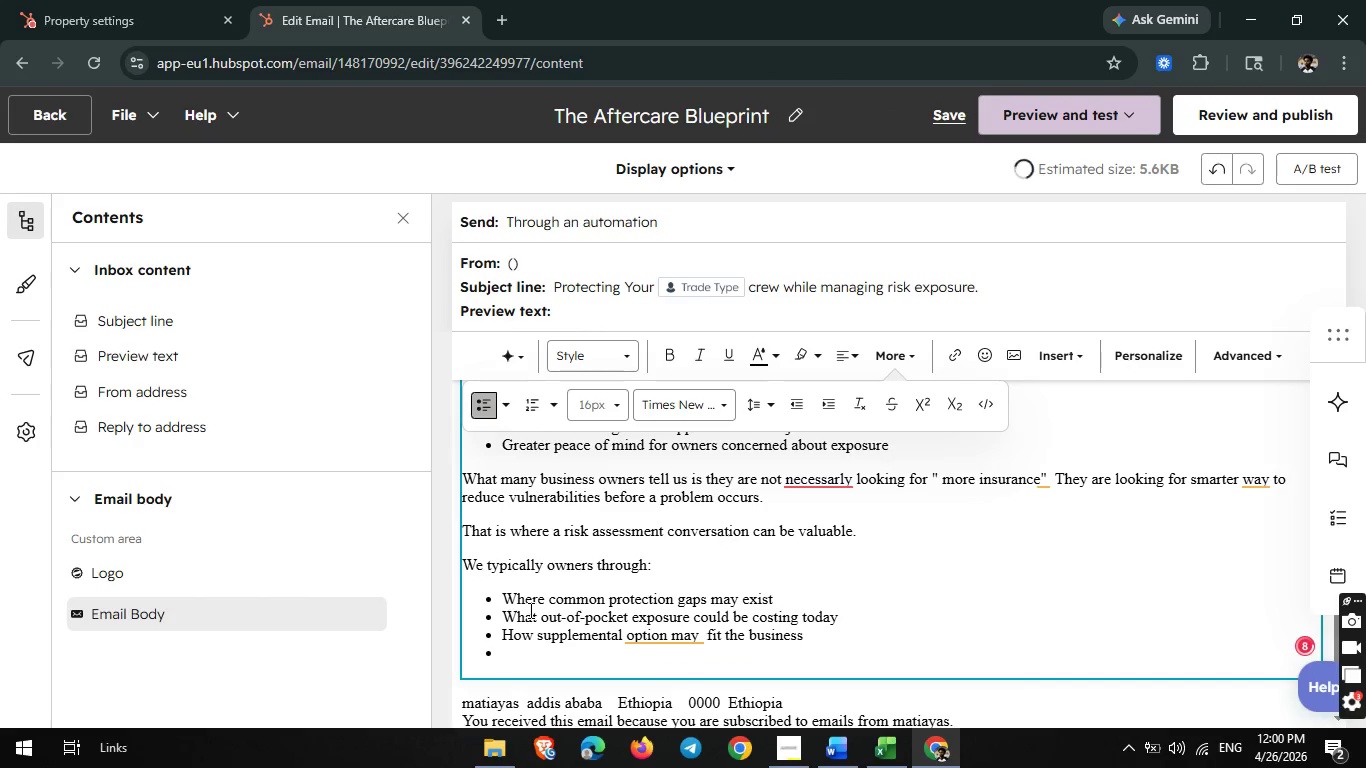 
type(Wher)
key(Backspace)
type(ther the )
key(Backspace)
type(re is an p)
key(Backspace)
type(opportunity to strengthen protec)
 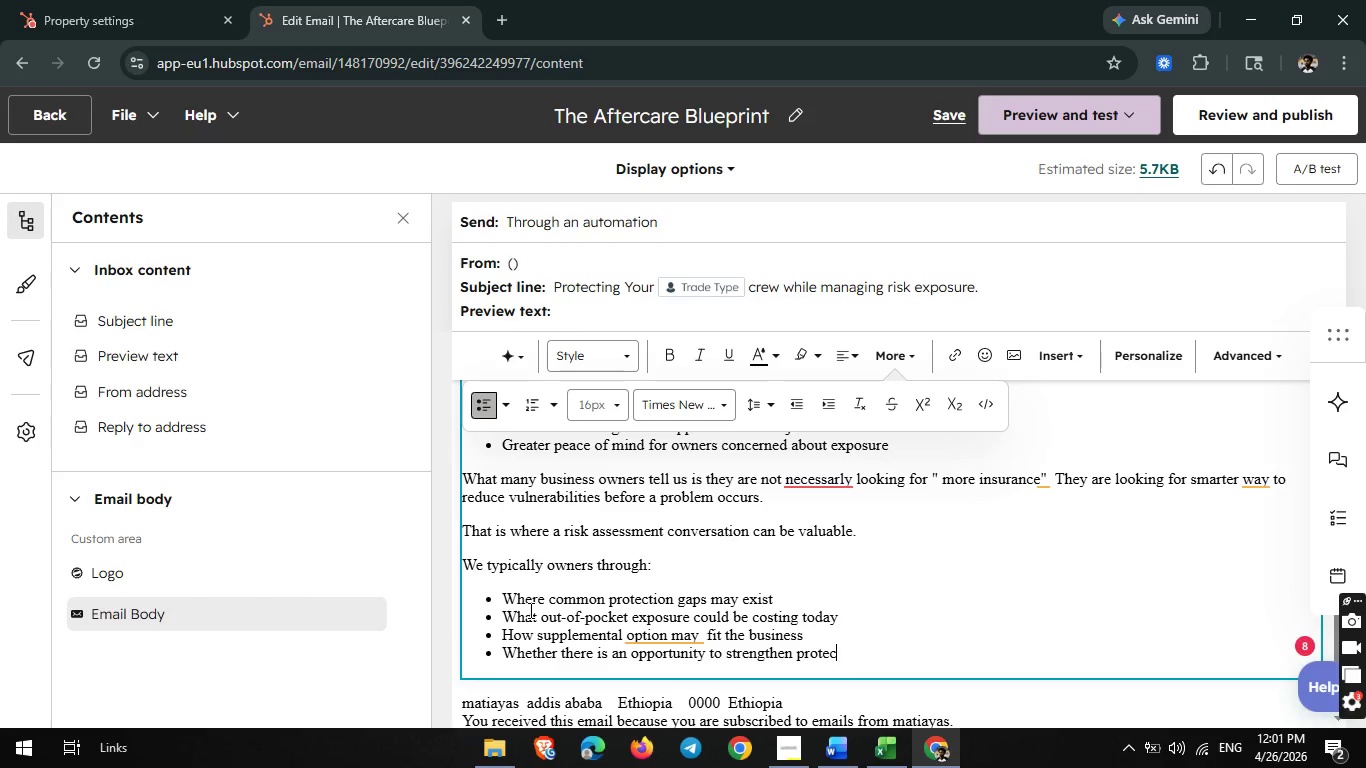 
type(tion withour)
key(Backspace)
type(t )
 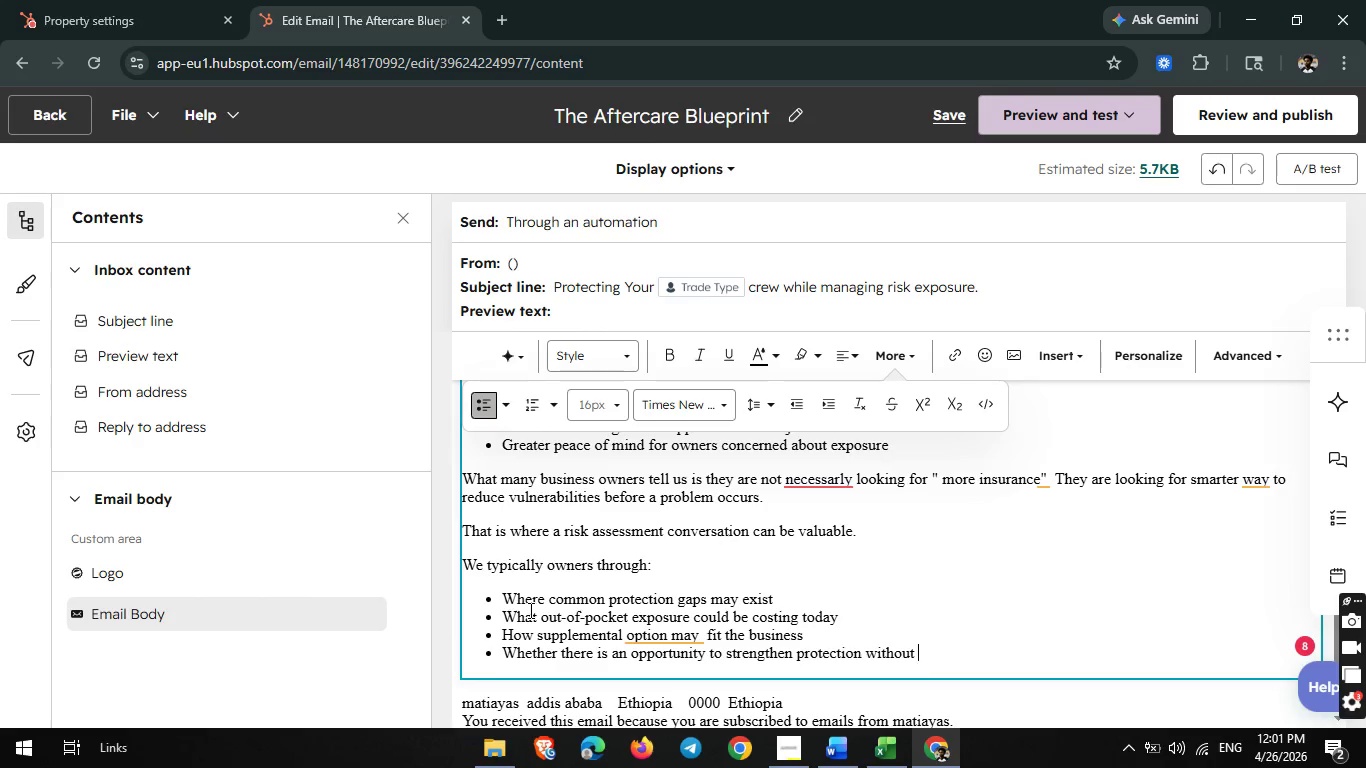 
type(unnecessary spend)
 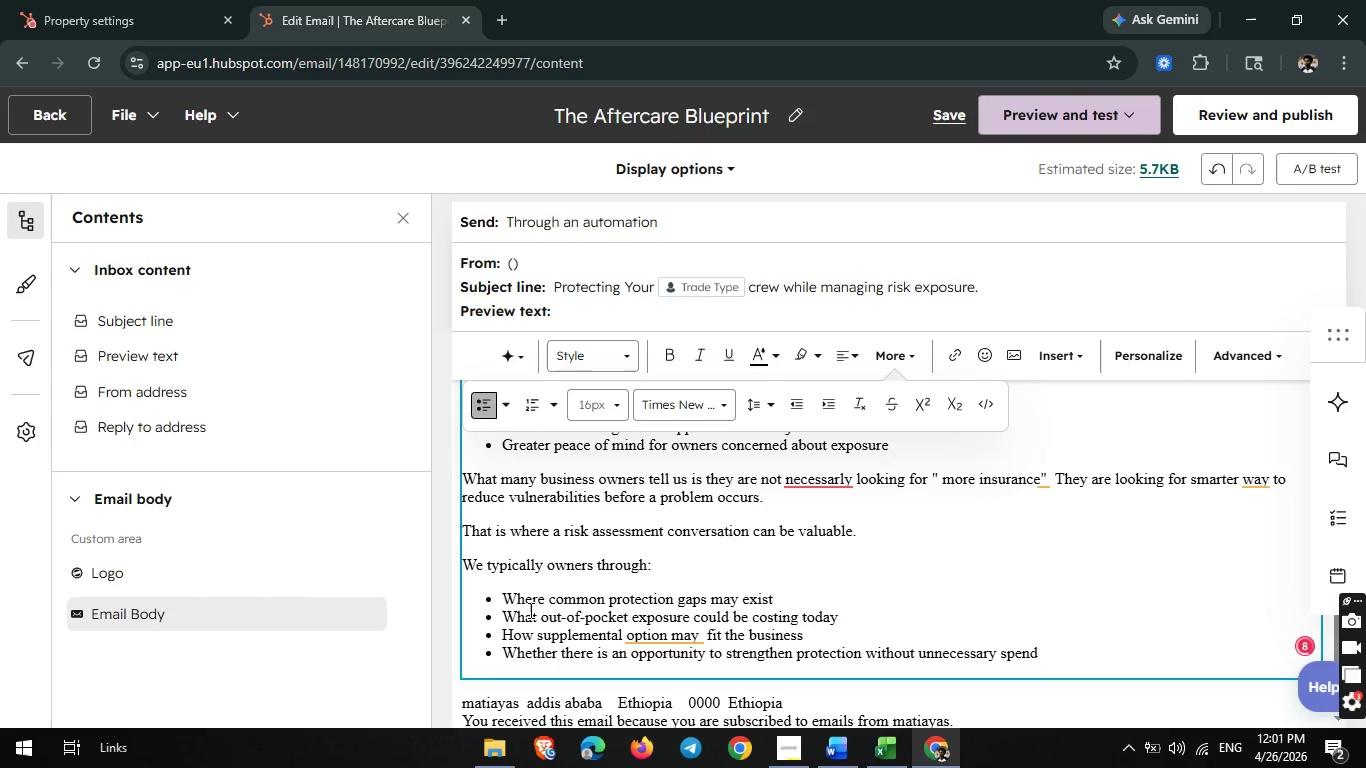 
key(Enter)
 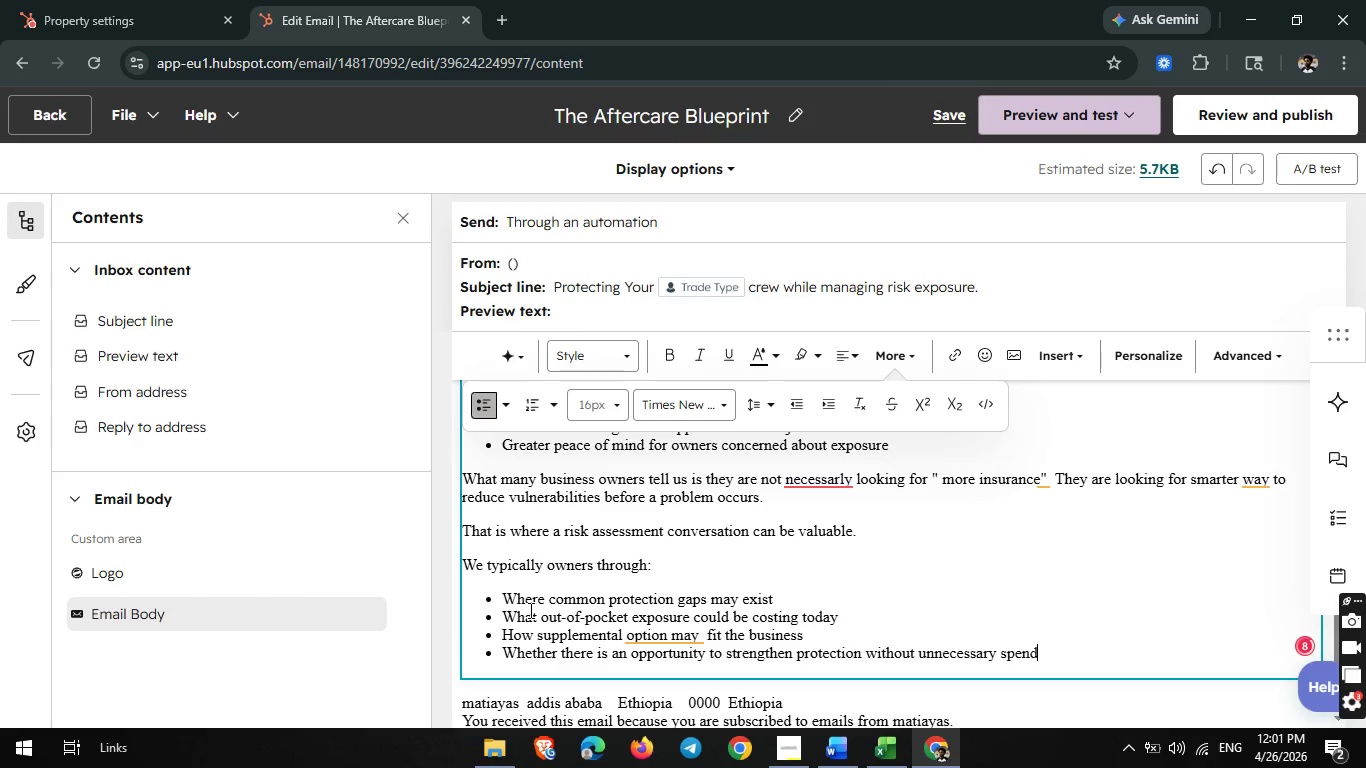 
key(Enter)
 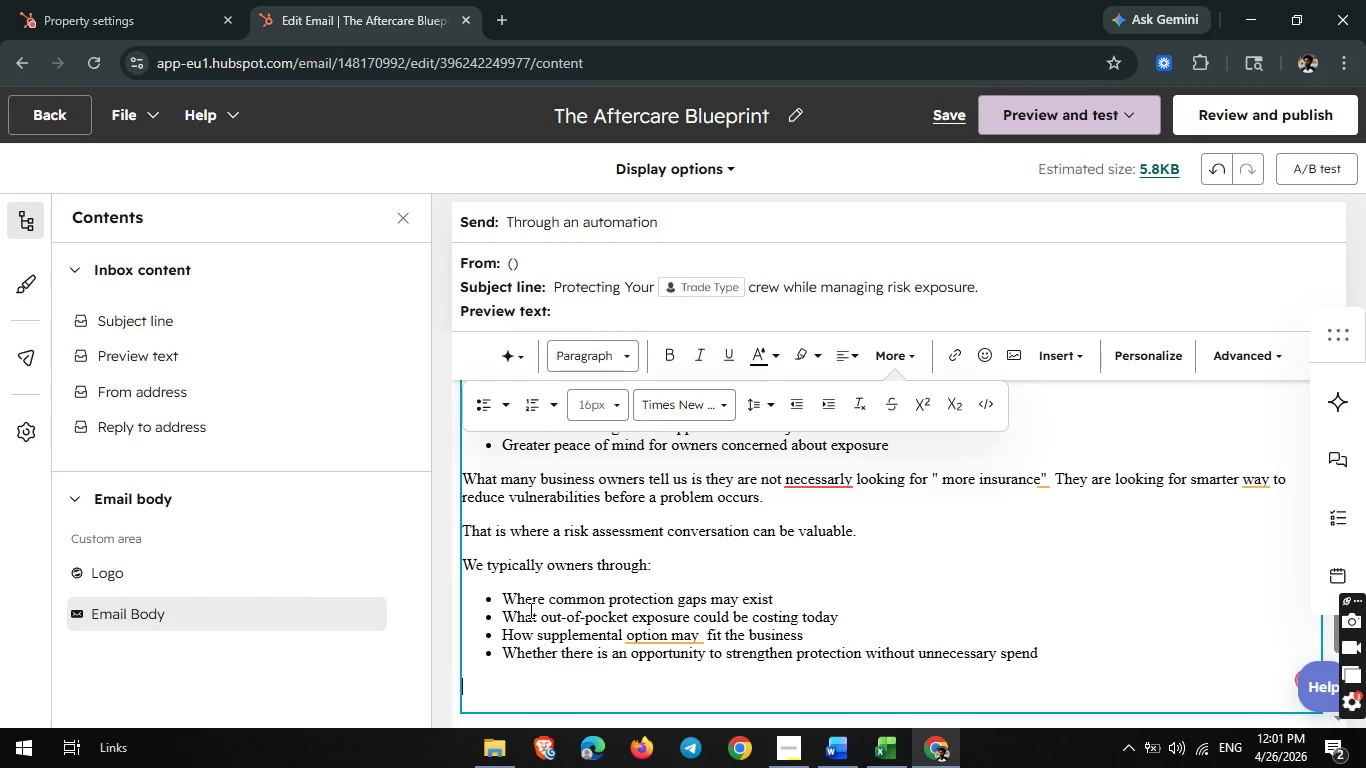 
type(Even a brief review can help you identify  whether you current approach is solid our )
key(Backspace)
key(Backspace)
key(Backspace)
type(r if there may be opportunities wirth considering .)
 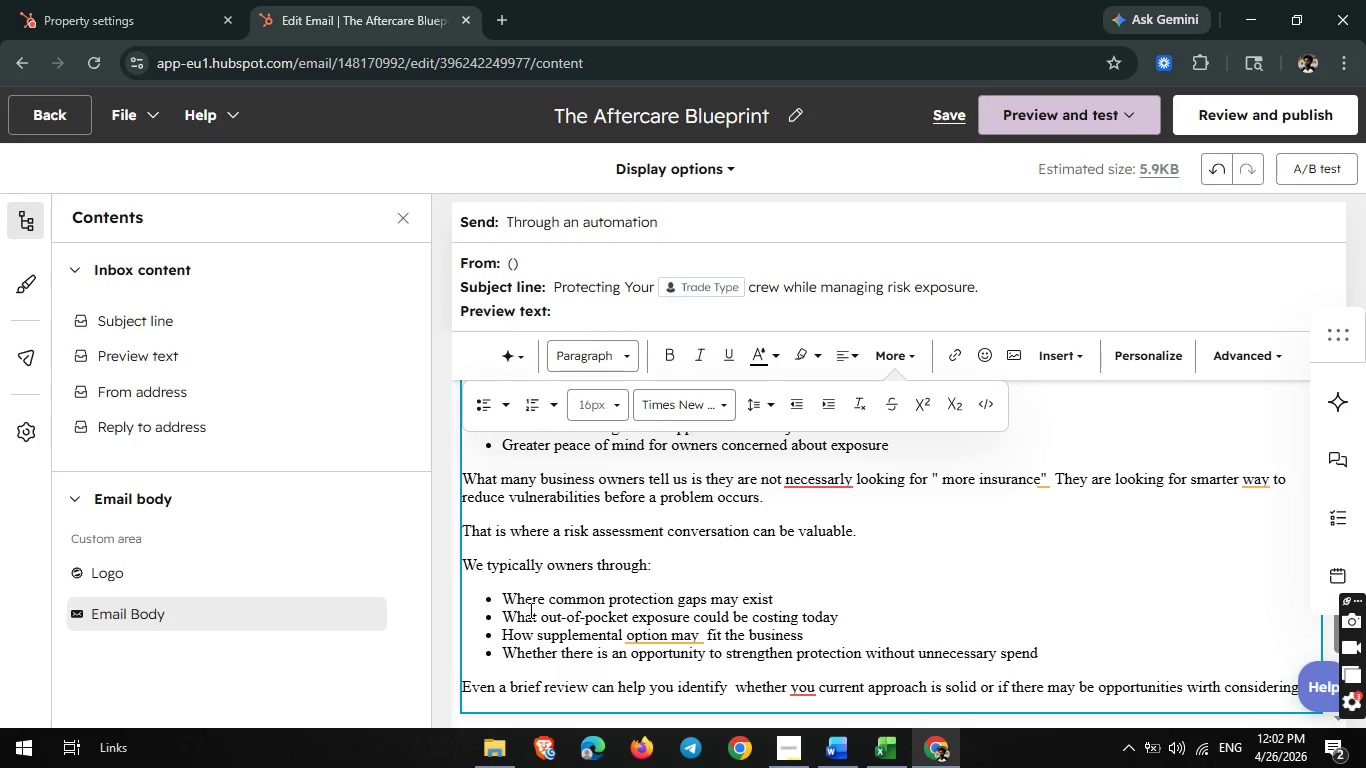 
key(Enter)
 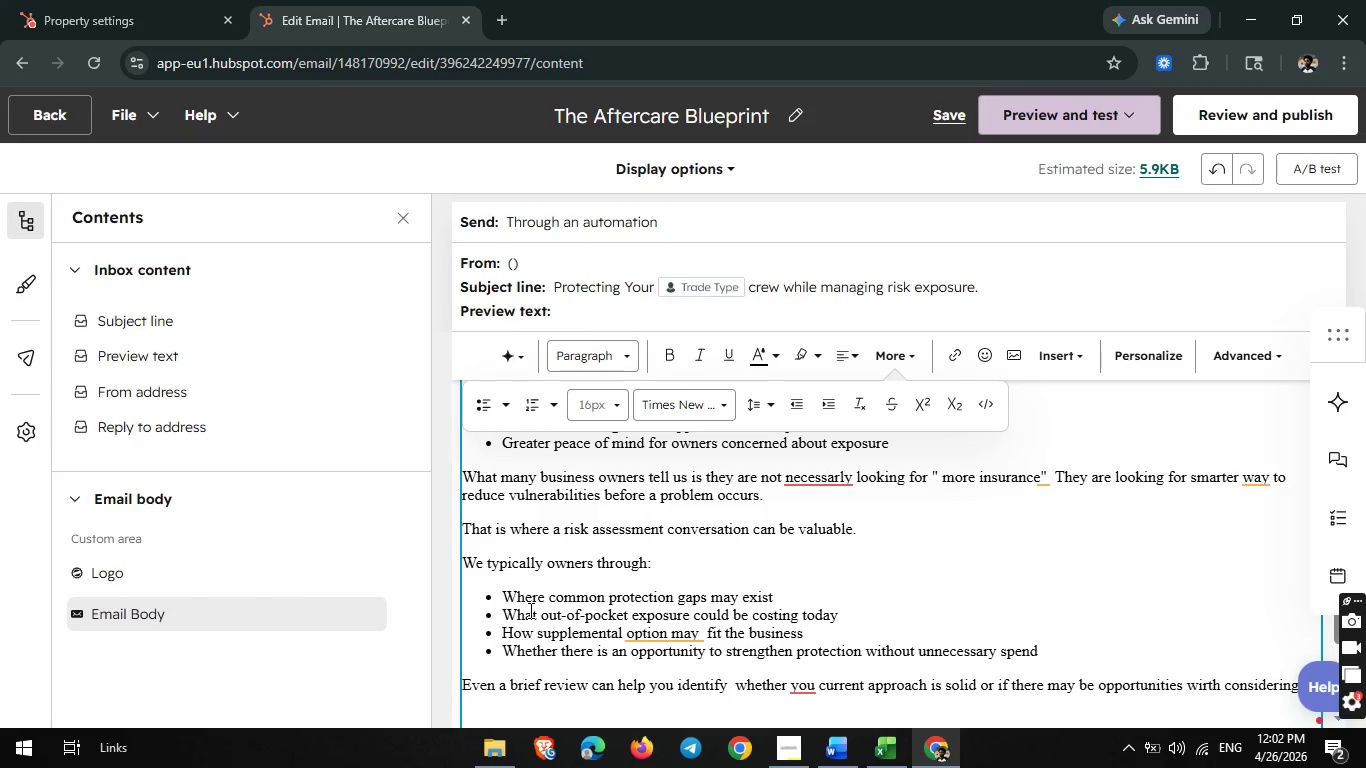 
scroll: coordinate [529, 610], scroll_direction: down, amount: 2.0
 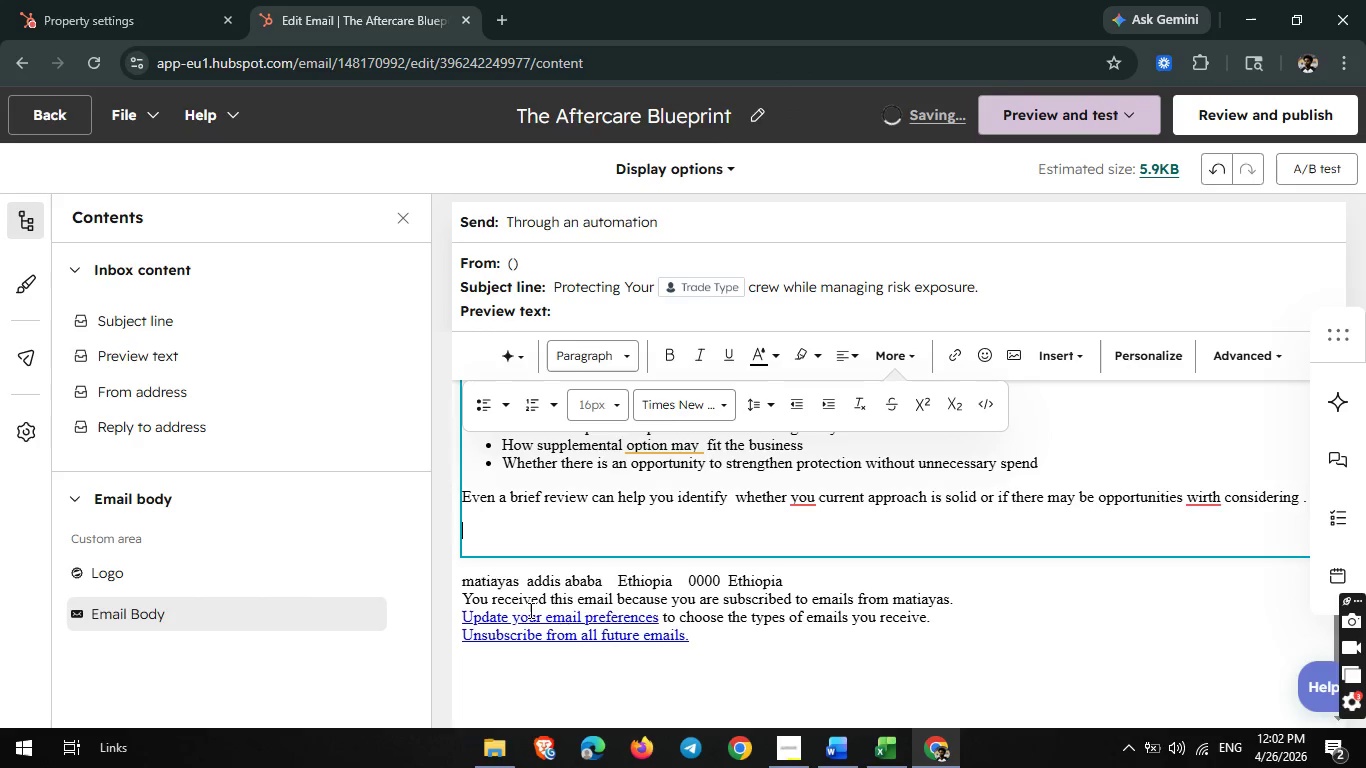 
type(Given the nature)
 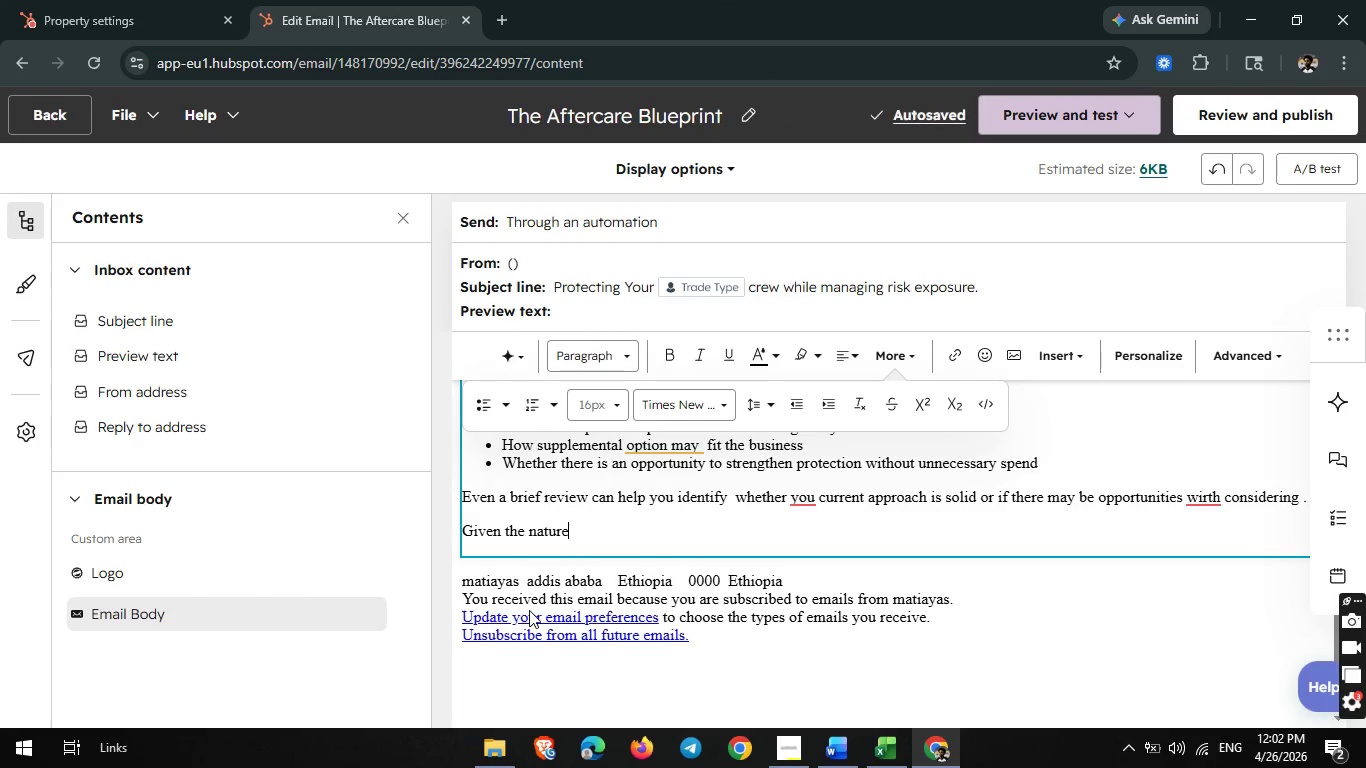 
type( of  )
 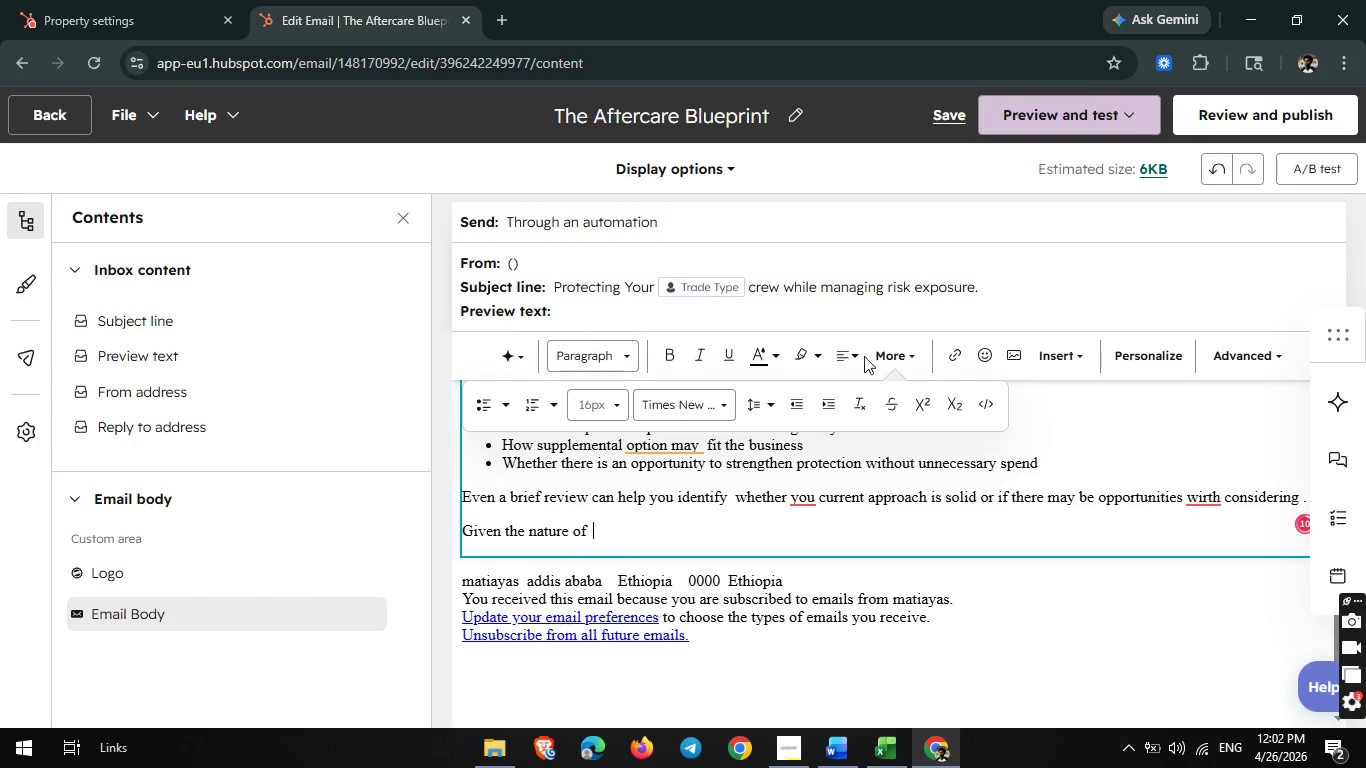 
left_click([854, 355])
 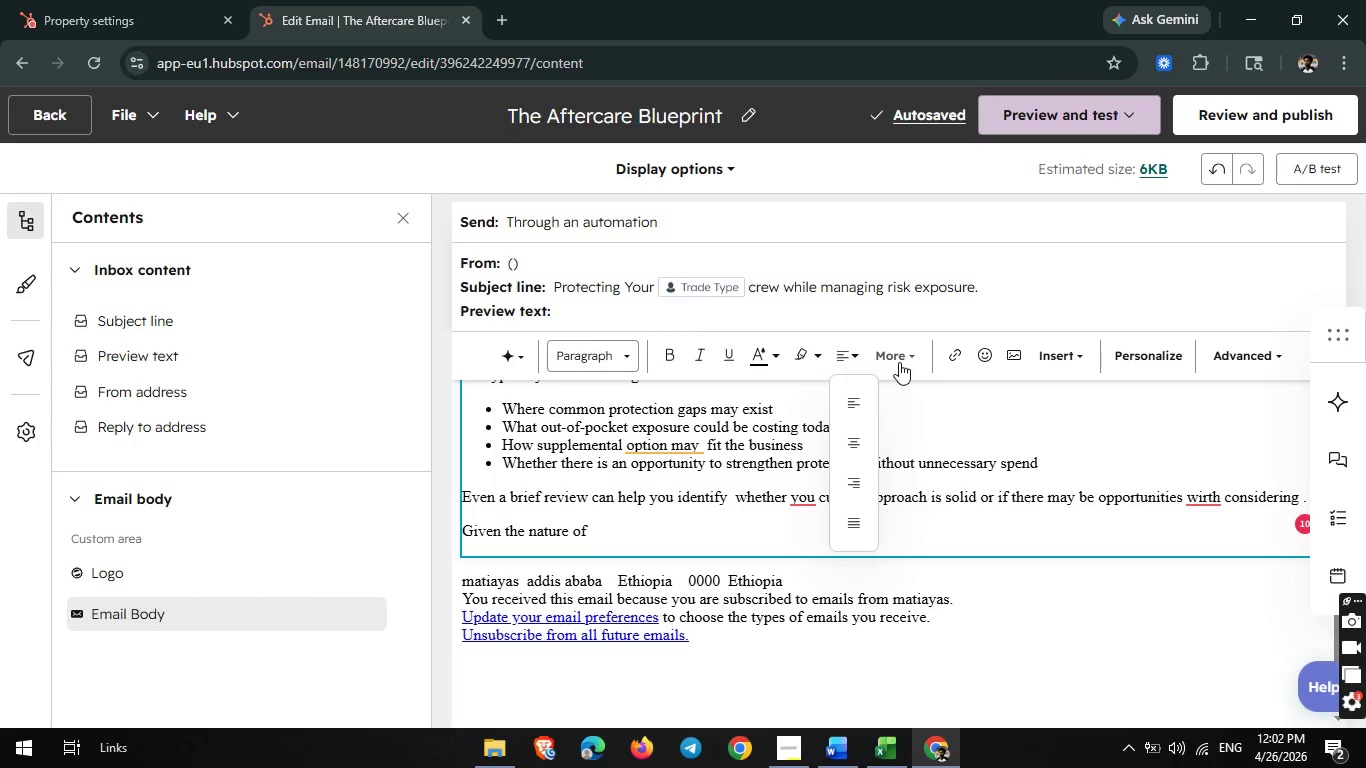 
left_click([899, 362])
 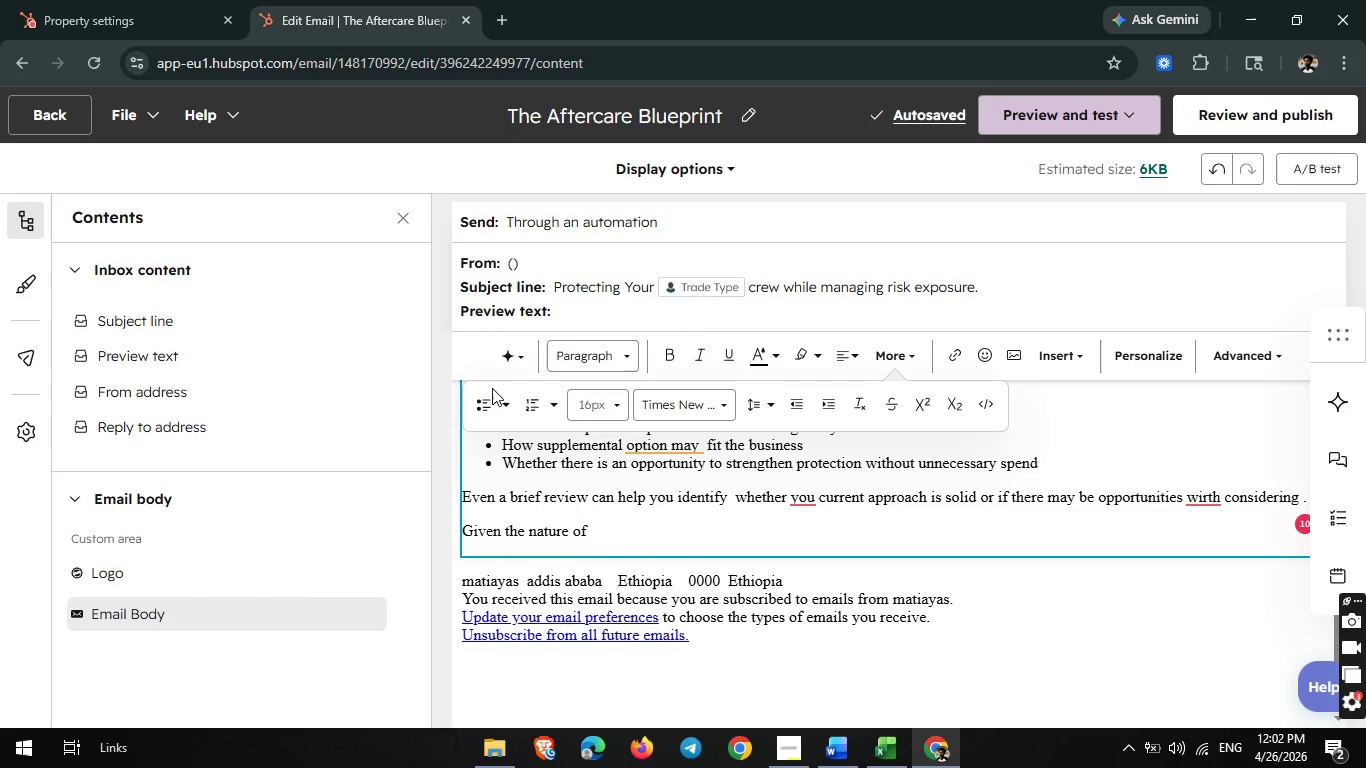 
left_click([484, 405])
 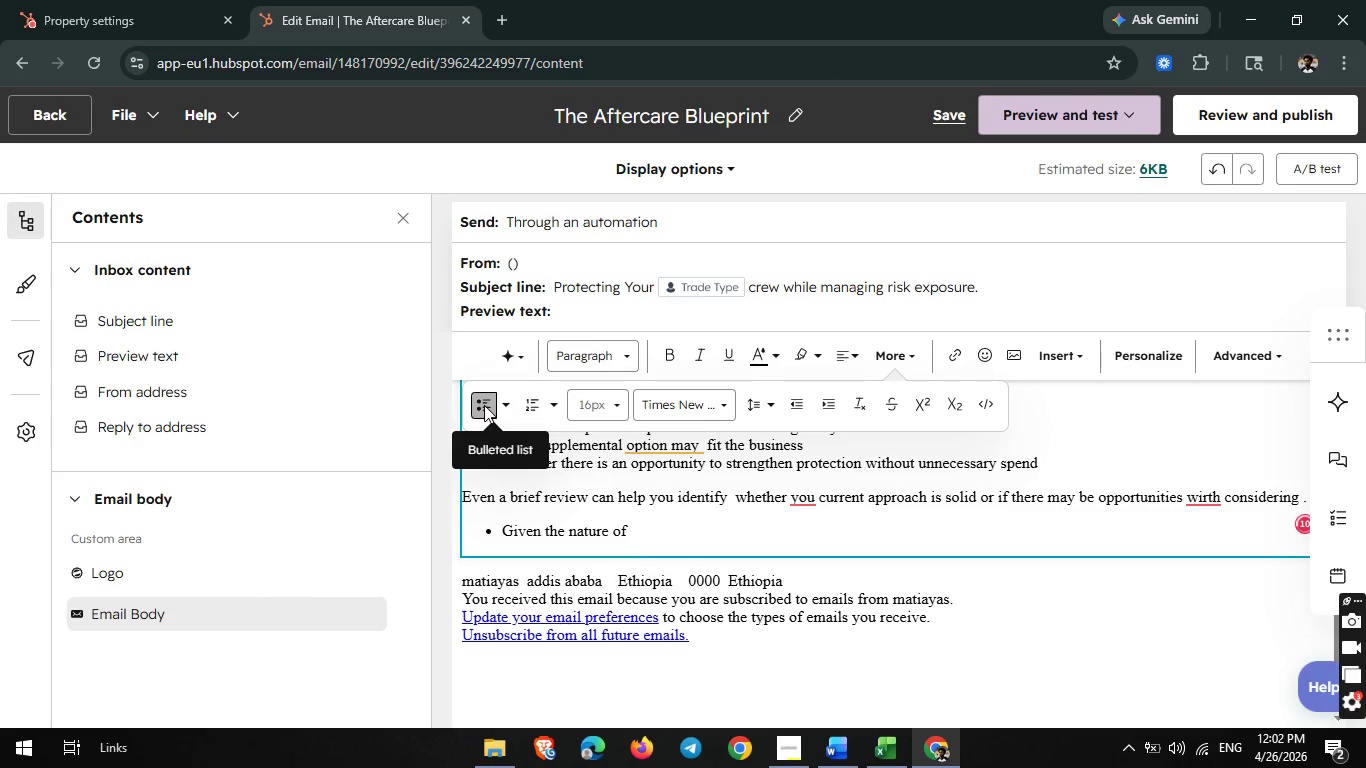 
left_click([483, 404])
 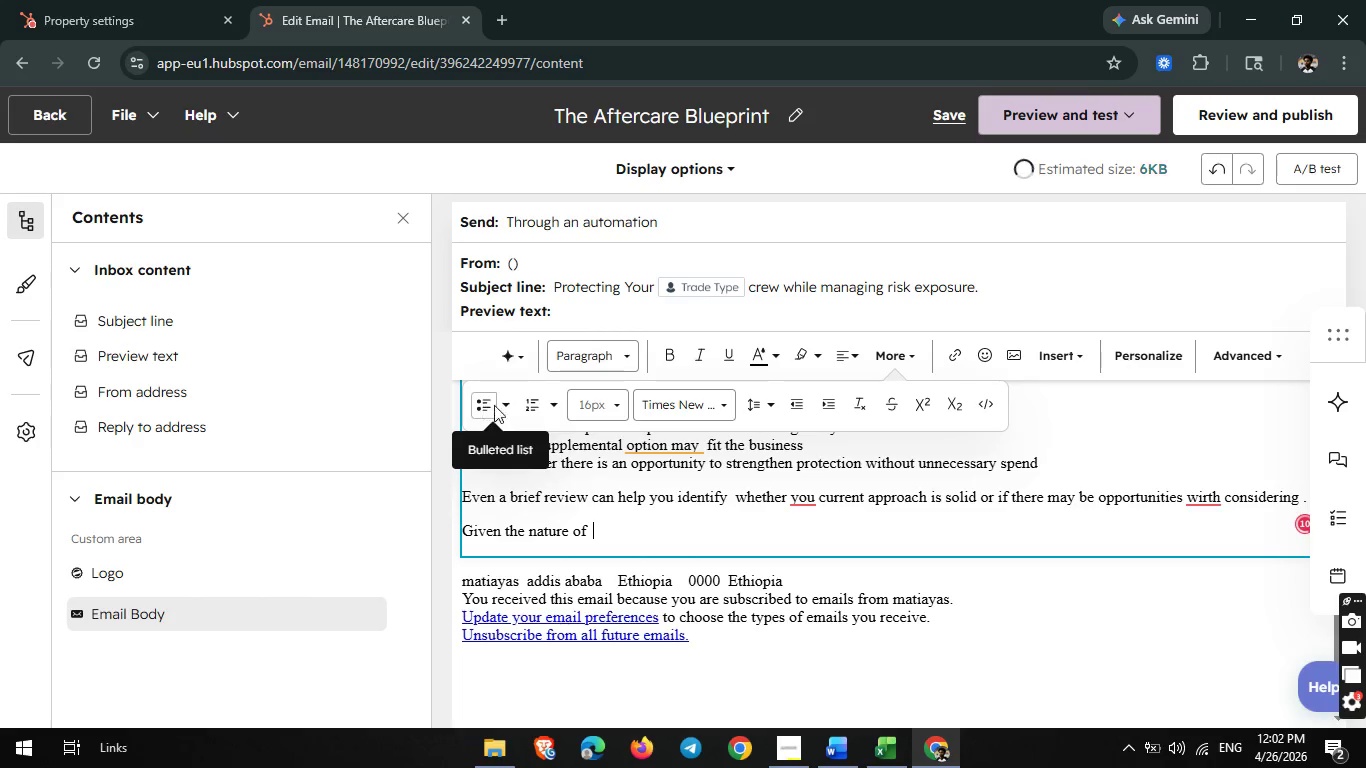 
mouse_move([656, 569])
 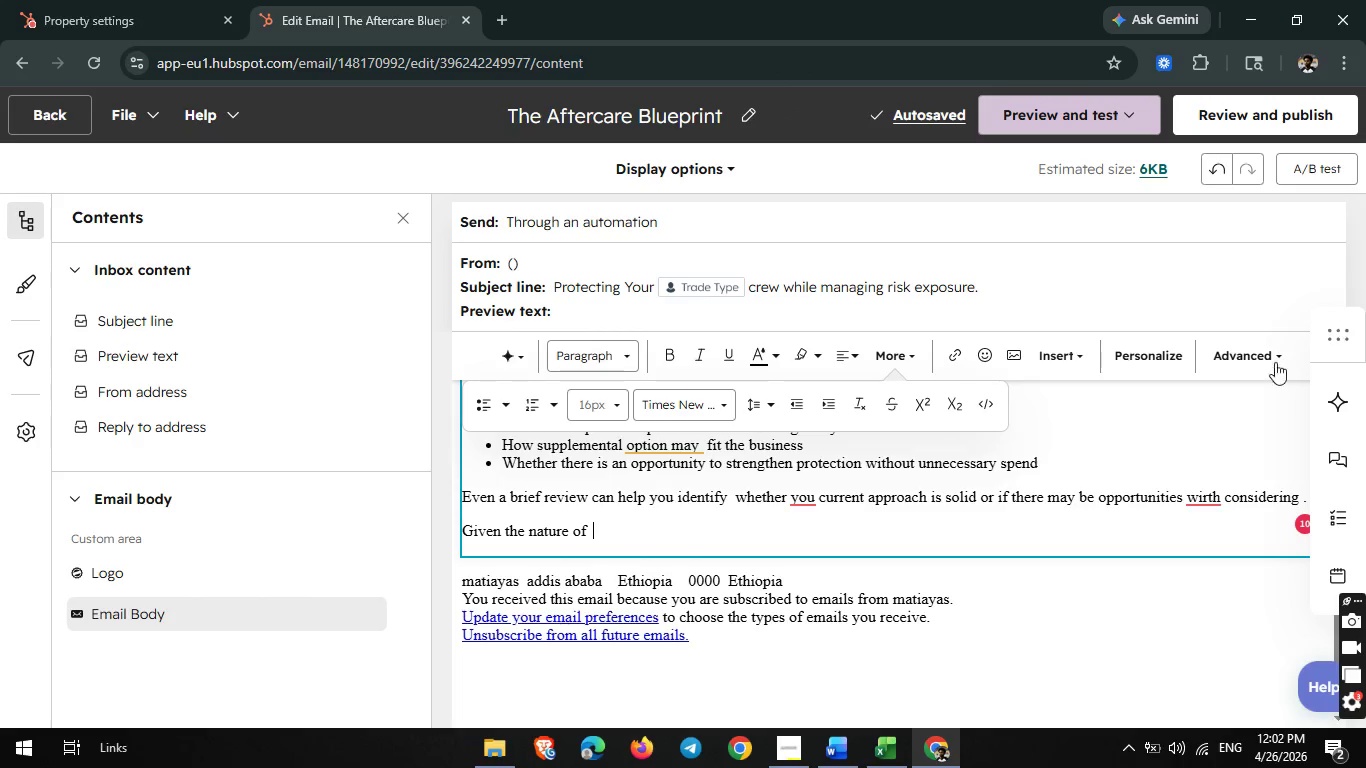 
left_click([1162, 366])
 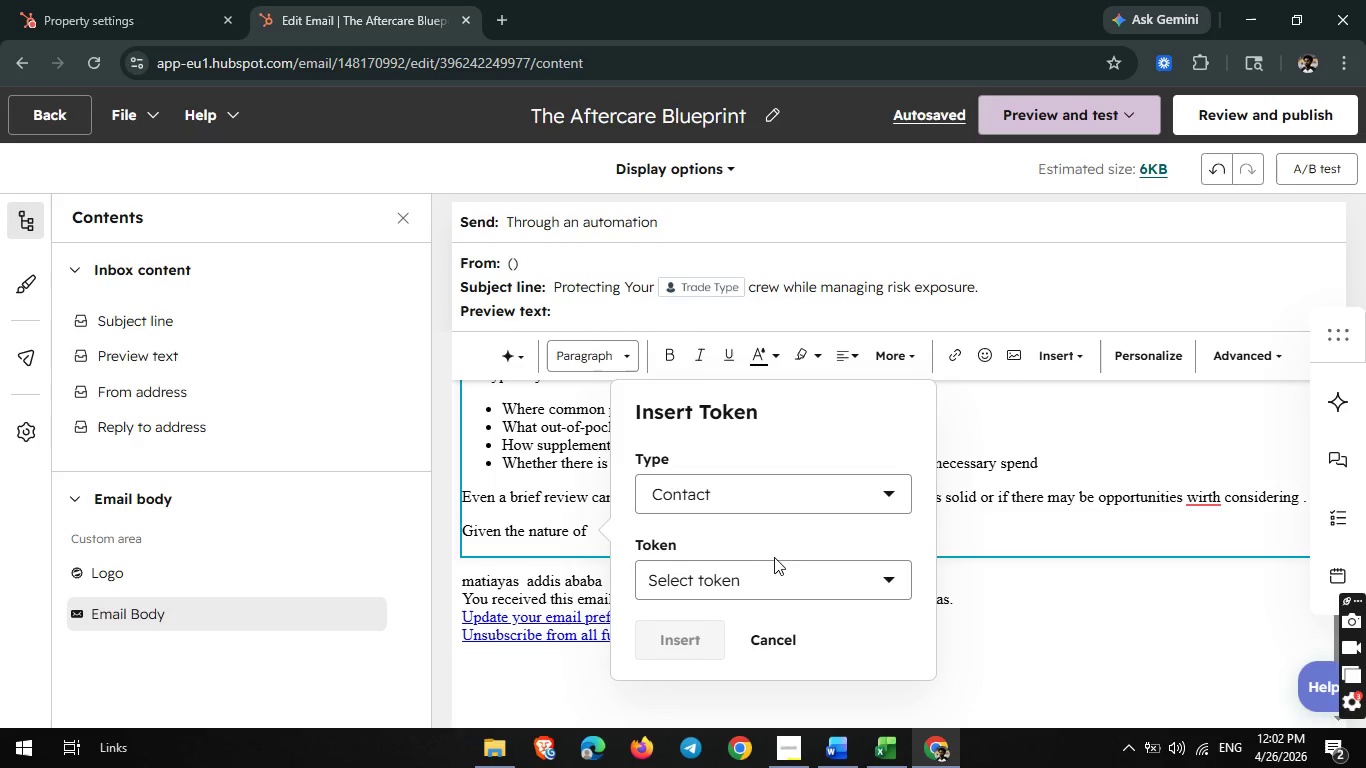 
left_click_drag(start_coordinate=[736, 557], to_coordinate=[721, 575])
 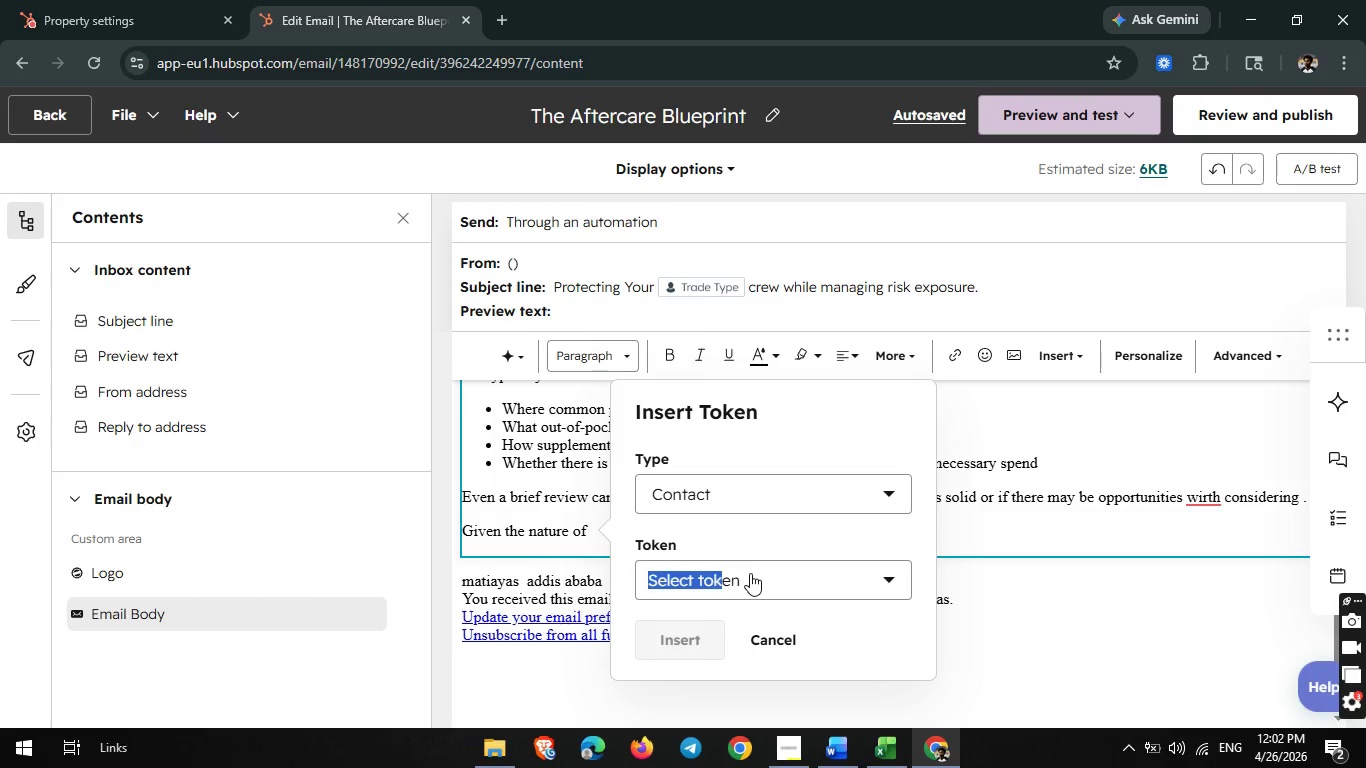 
left_click([750, 574])
 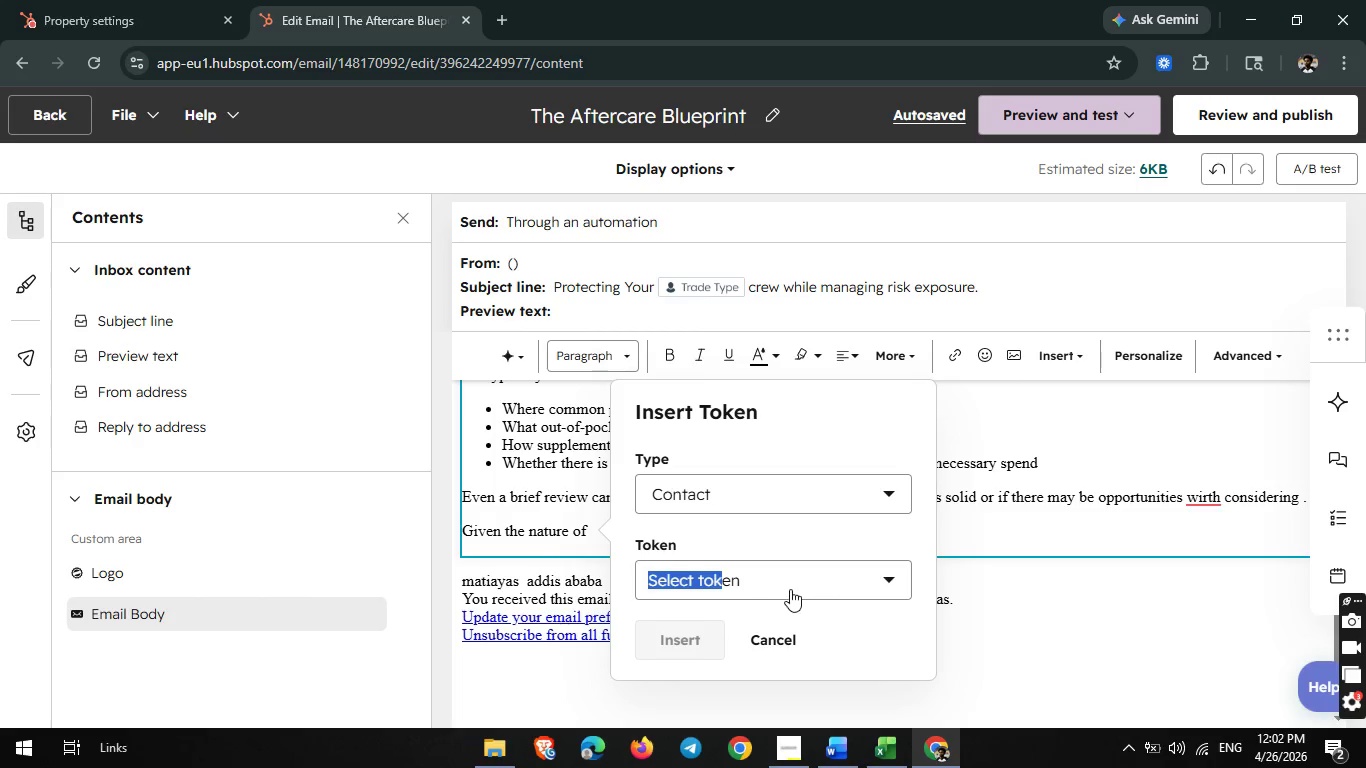 
left_click([793, 587])
 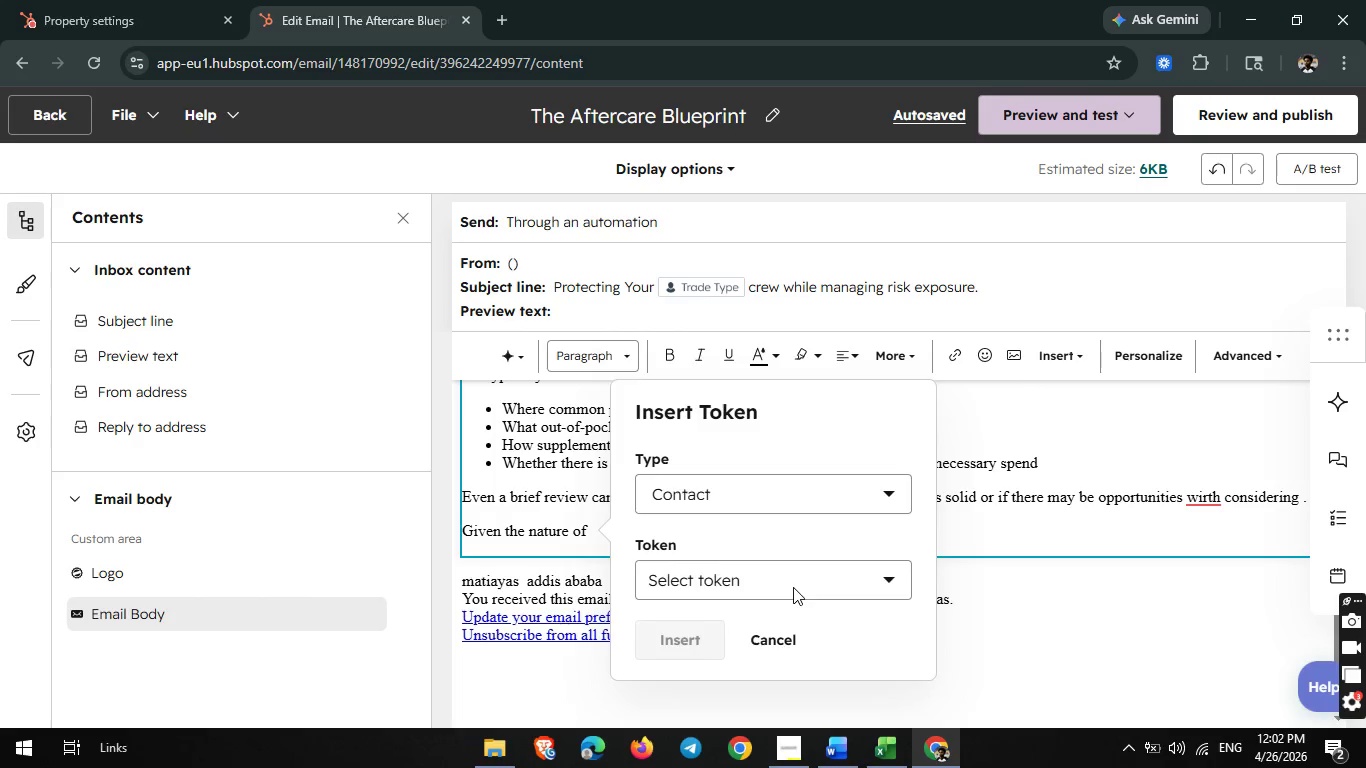 
type(trad)
 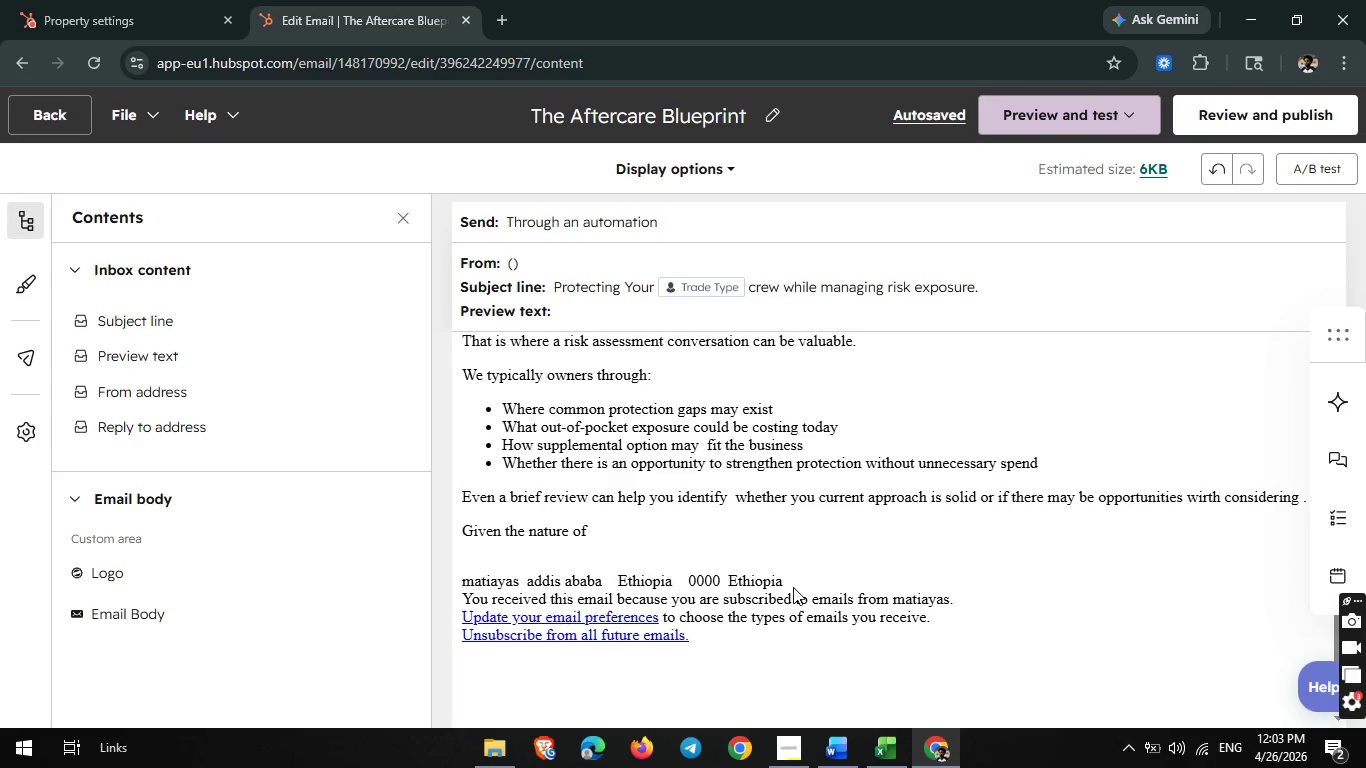 
scroll: coordinate [793, 587], scroll_direction: up, amount: 1.0
 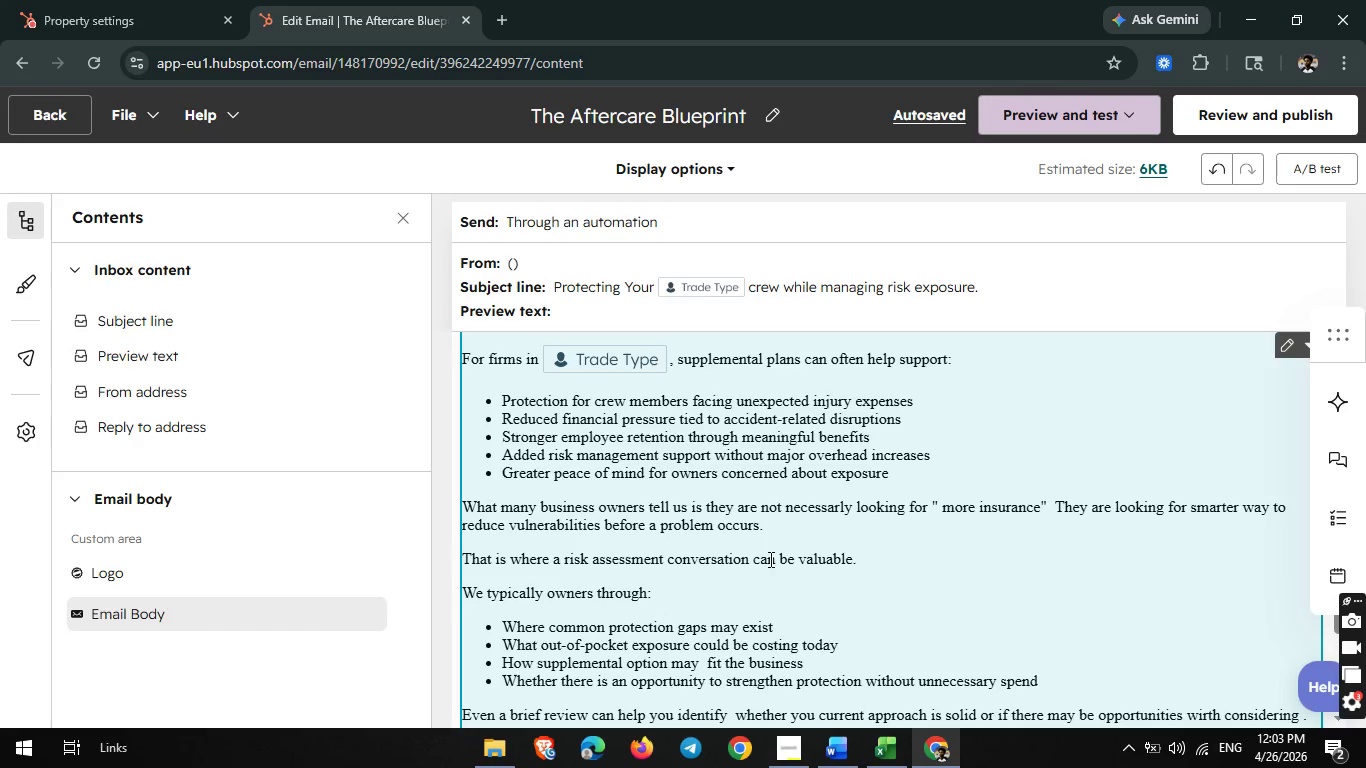 
scroll: coordinate [769, 559], scroll_direction: down, amount: 2.0
 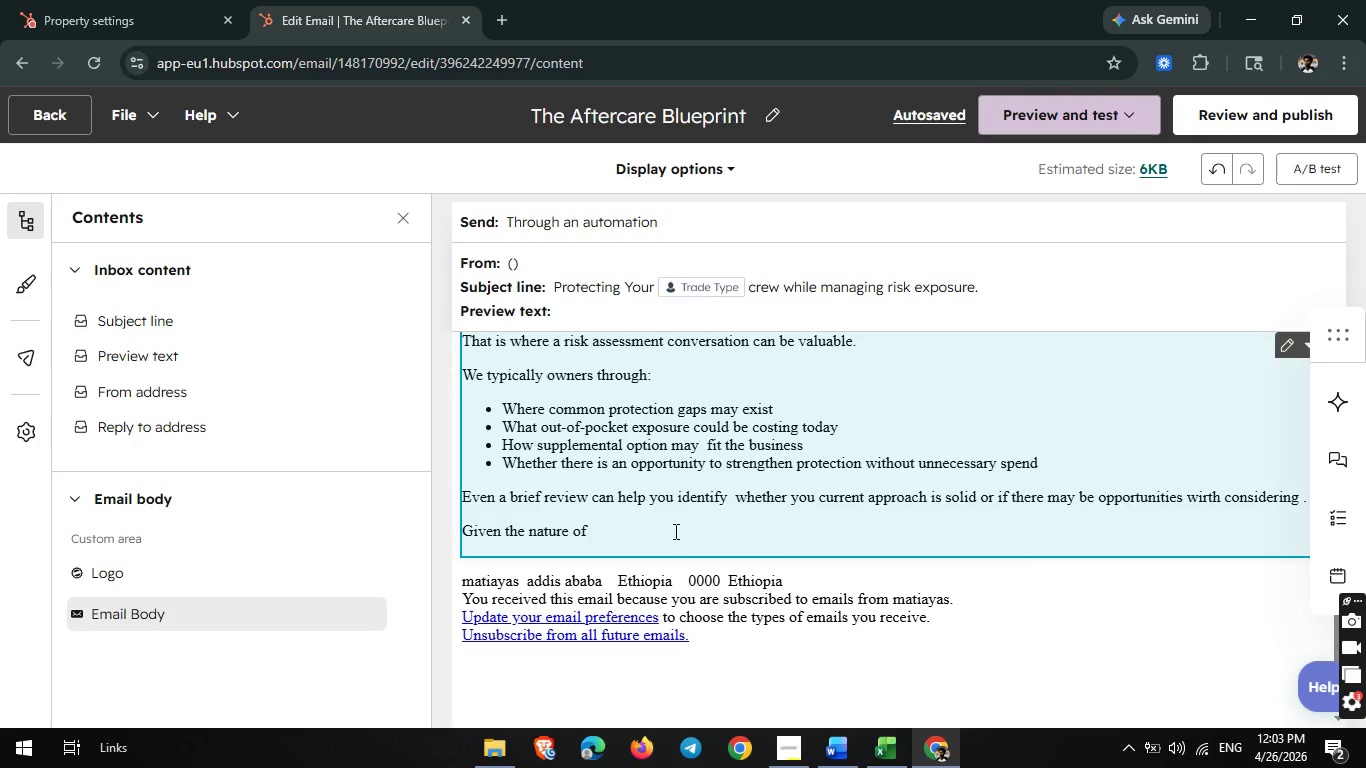 
left_click([672, 530])
 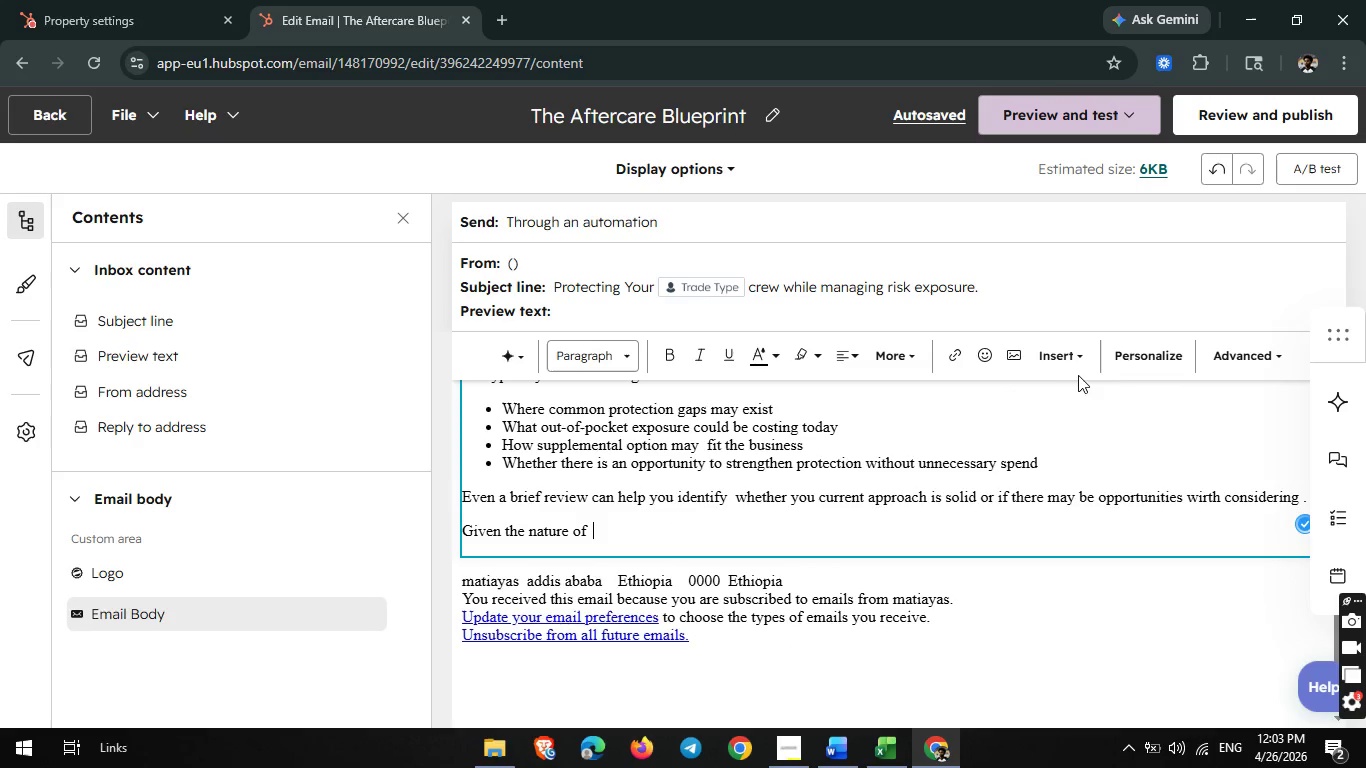 
left_click([1152, 355])
 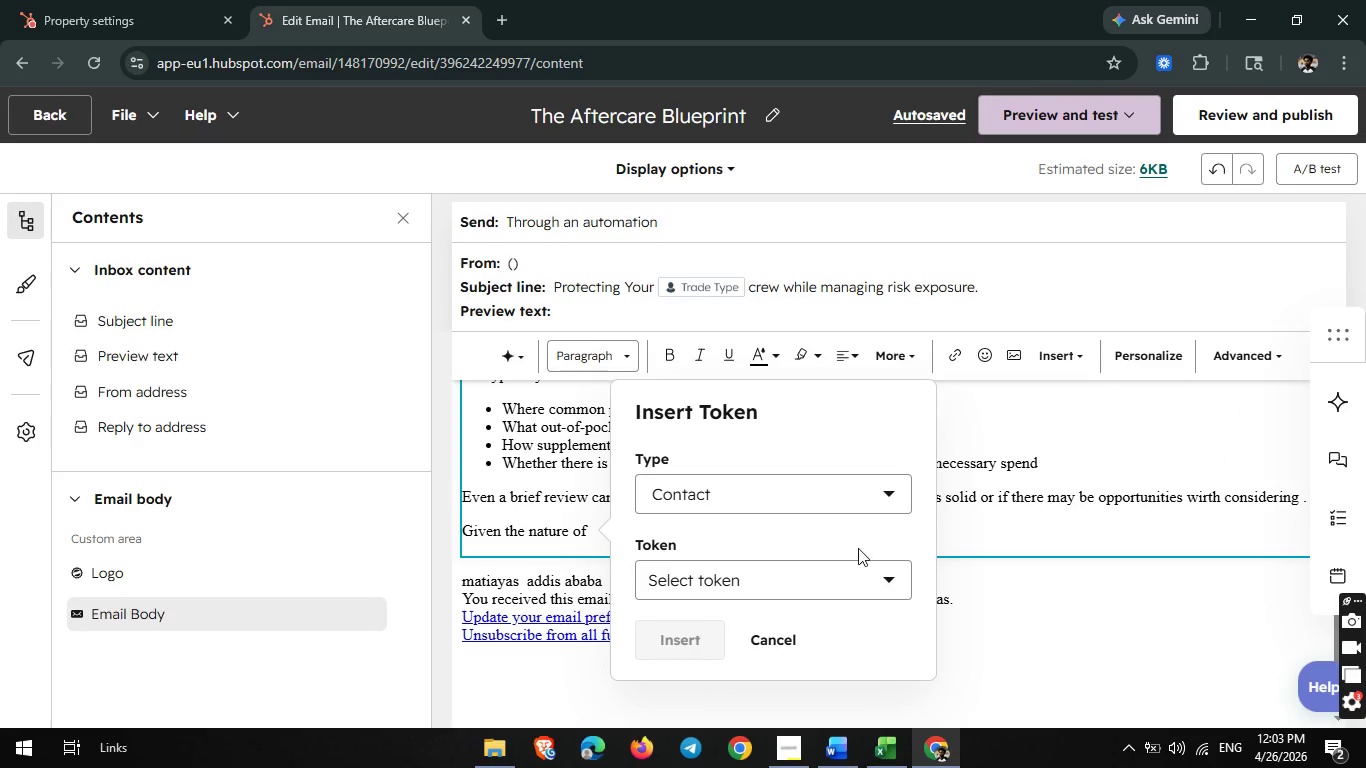 
left_click([835, 566])
 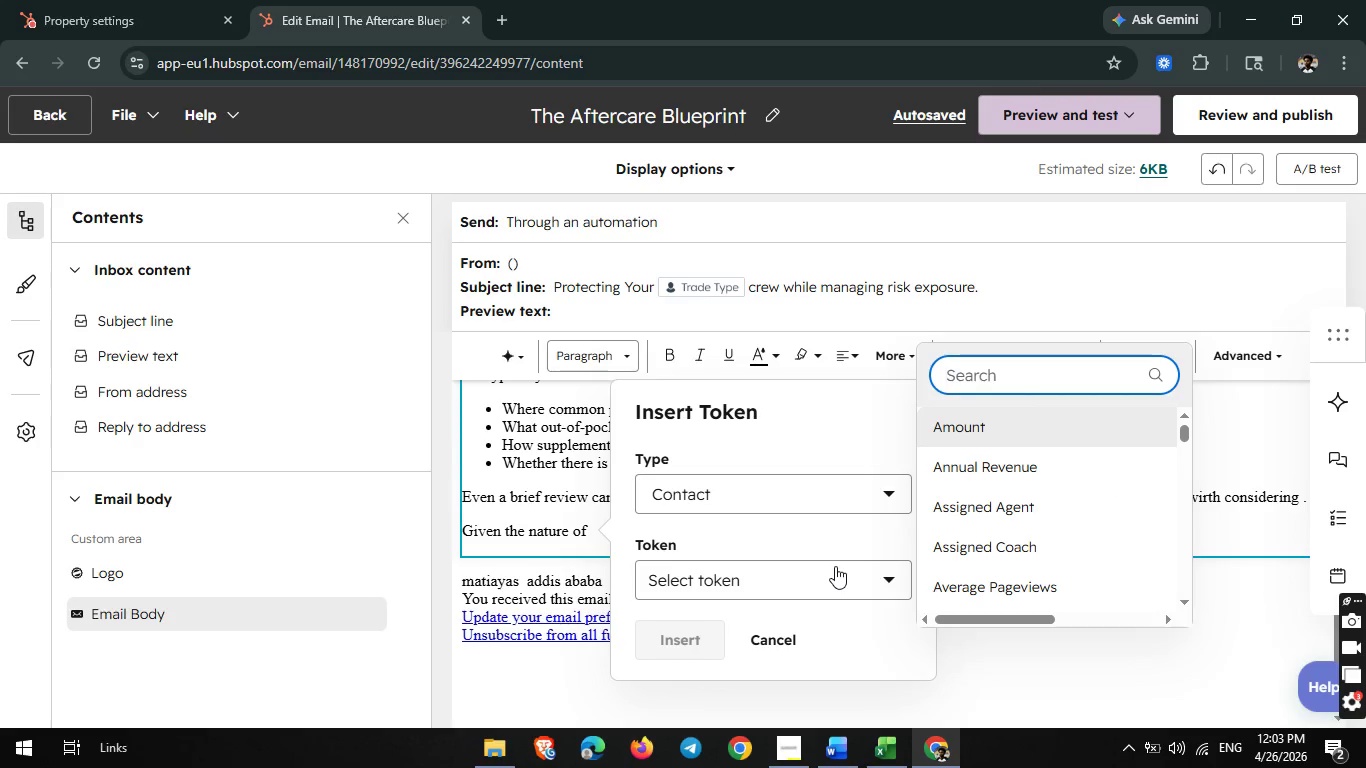 
type(trade)
 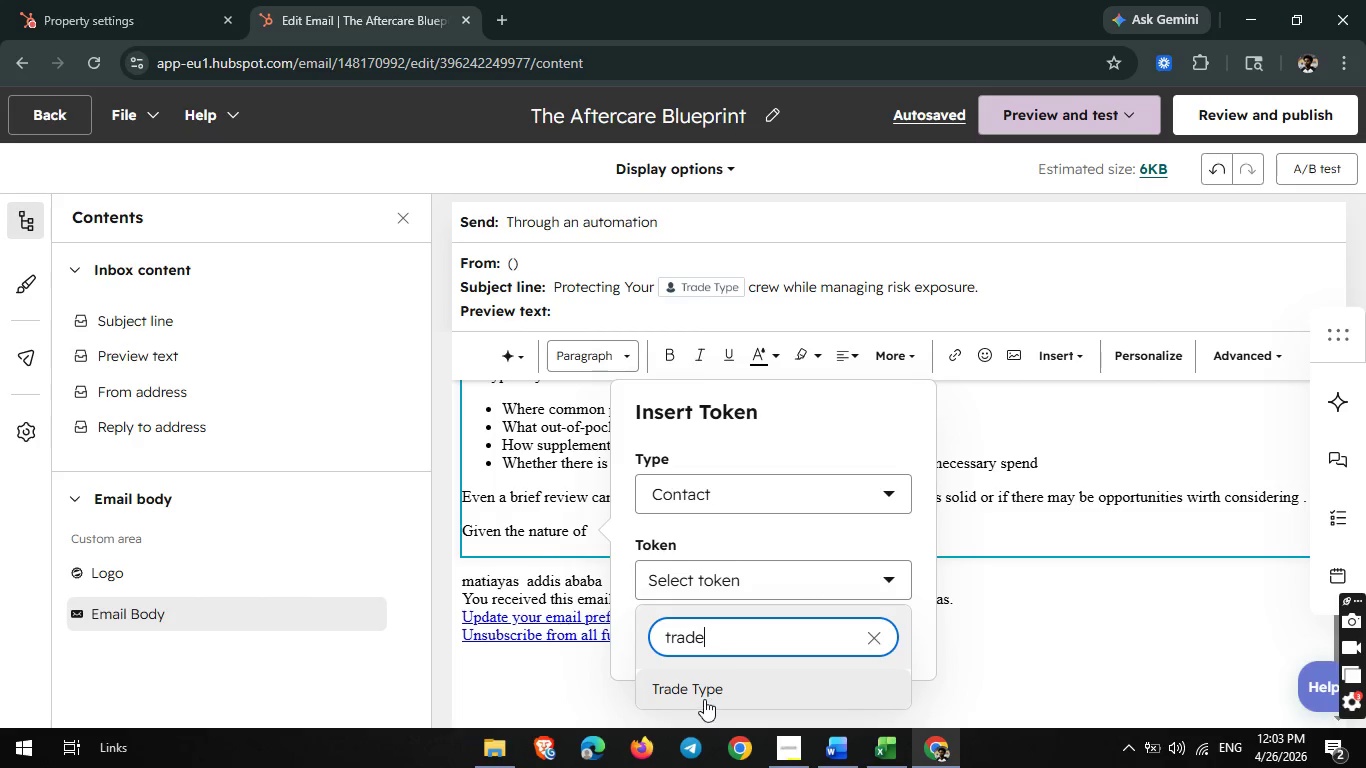 
left_click([707, 697])
 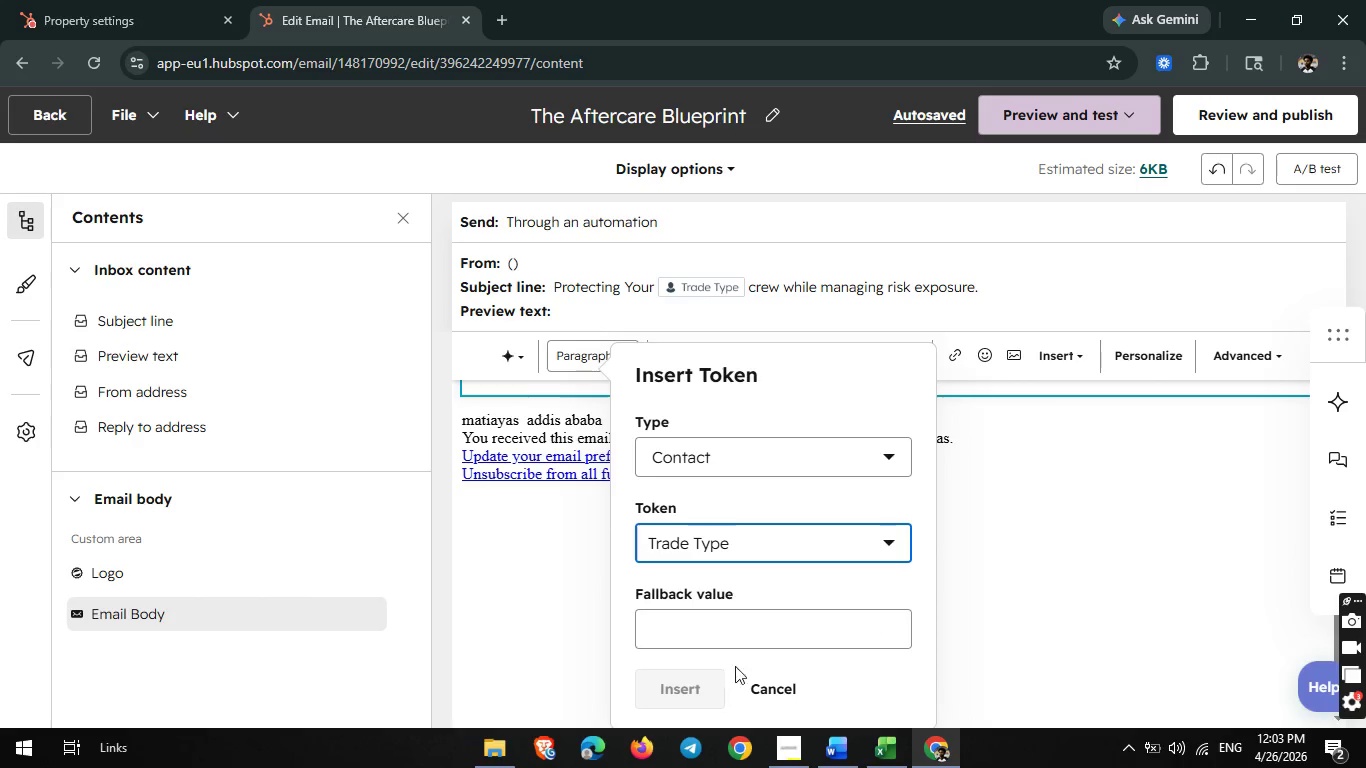 
left_click([761, 592])
 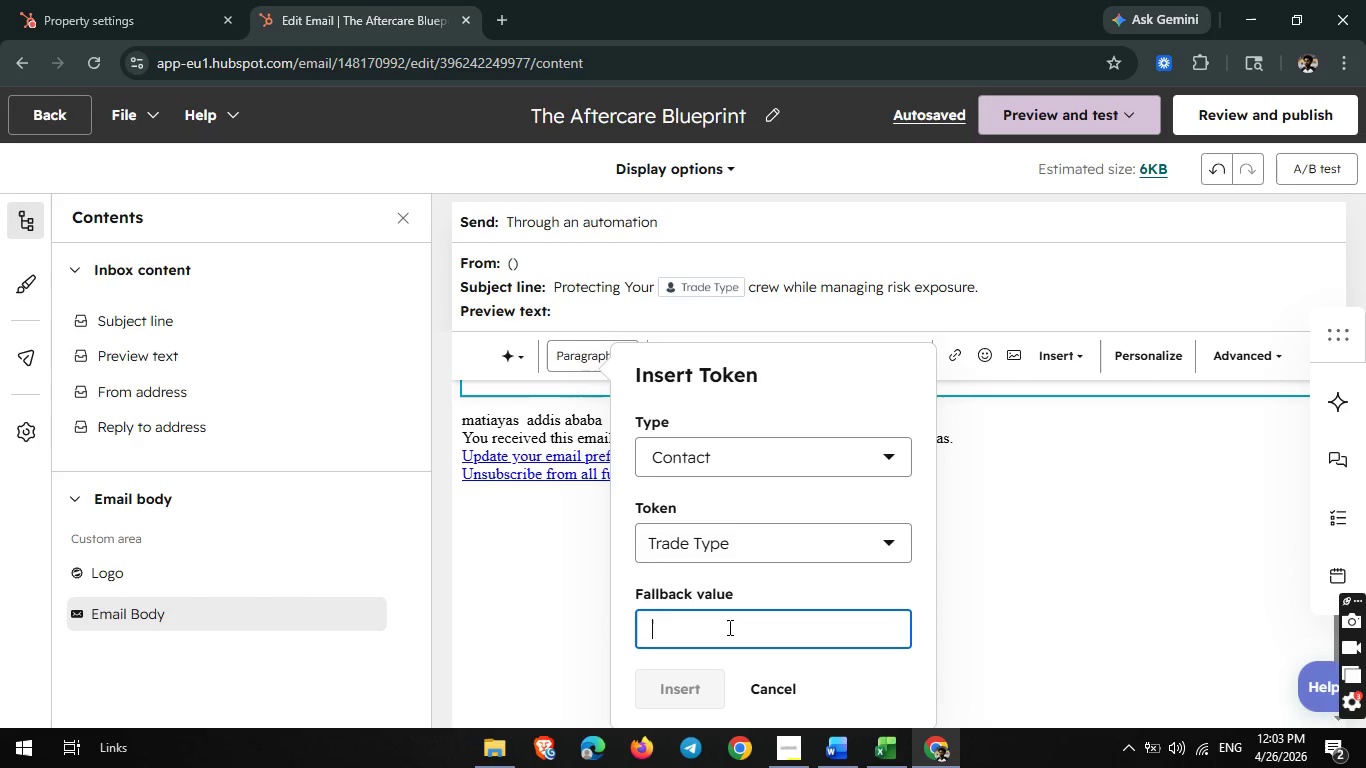 
left_click([728, 627])
 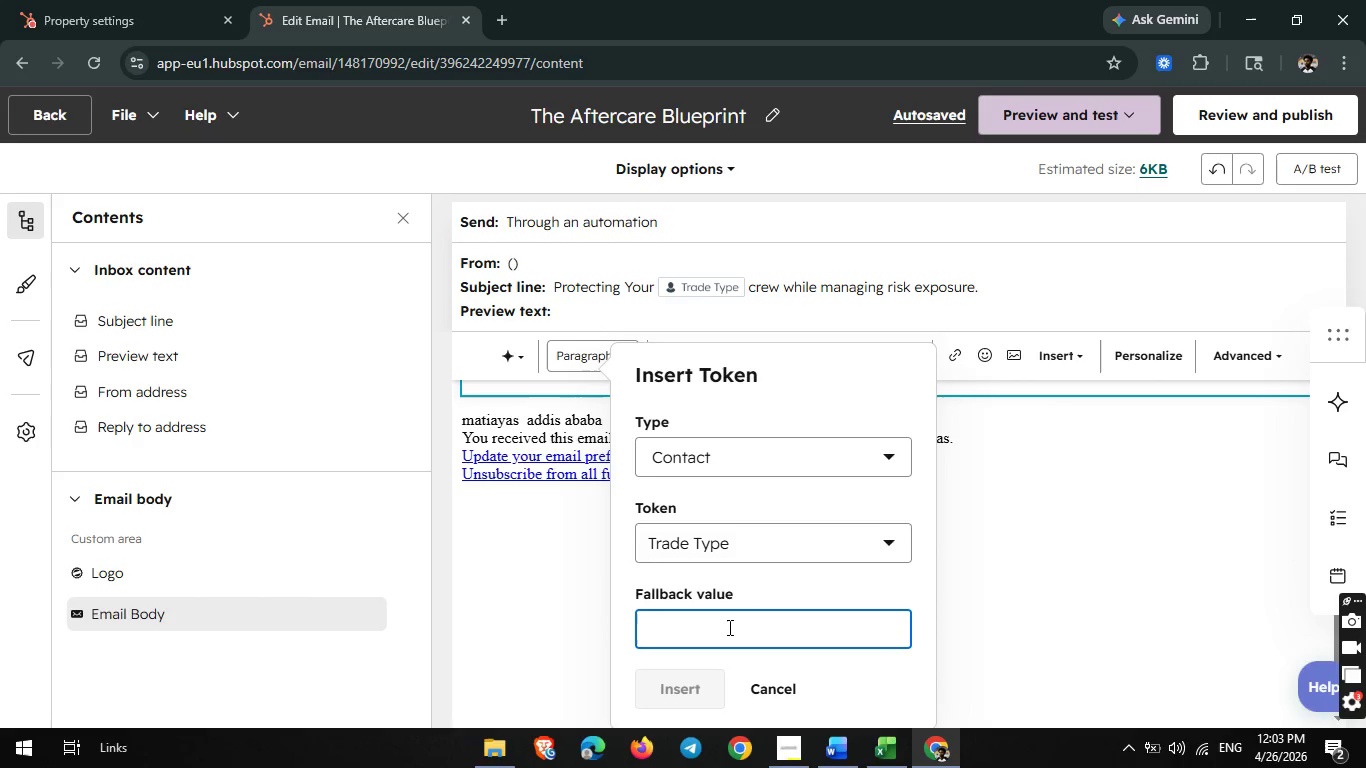 
type(te)
key(Backspace)
type(rade y)
key(Backspace)
type(type)
 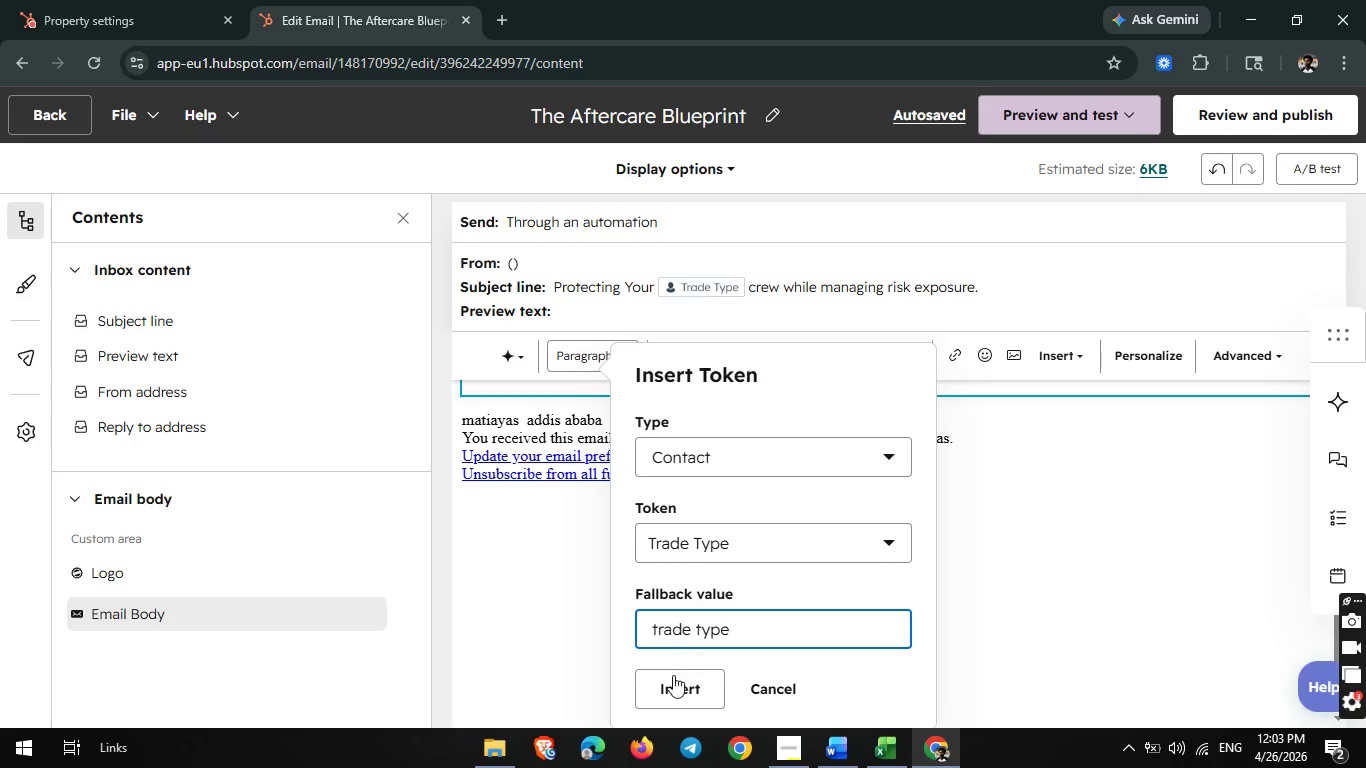 
left_click([671, 679])
 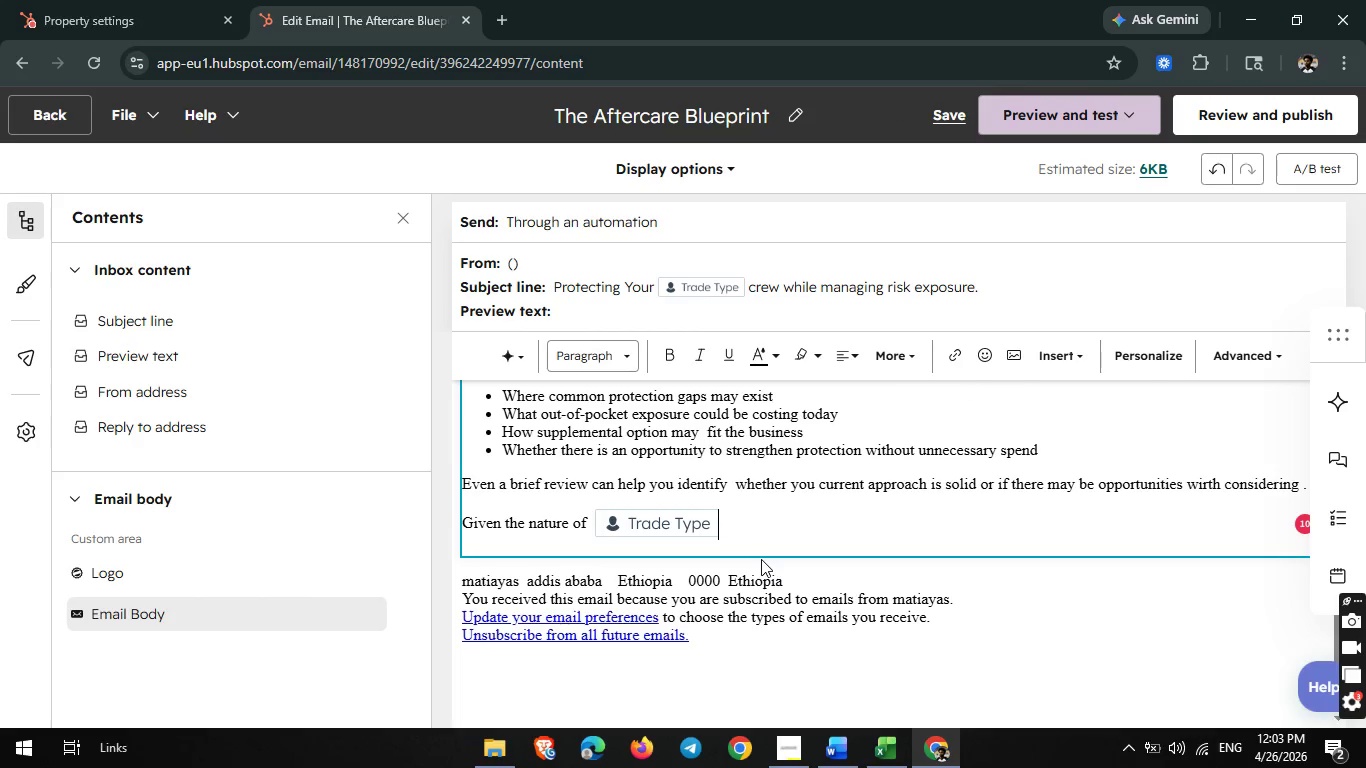 
type(, i thought ti)
key(Backspace)
type(his may be especially relevant for your team.)
 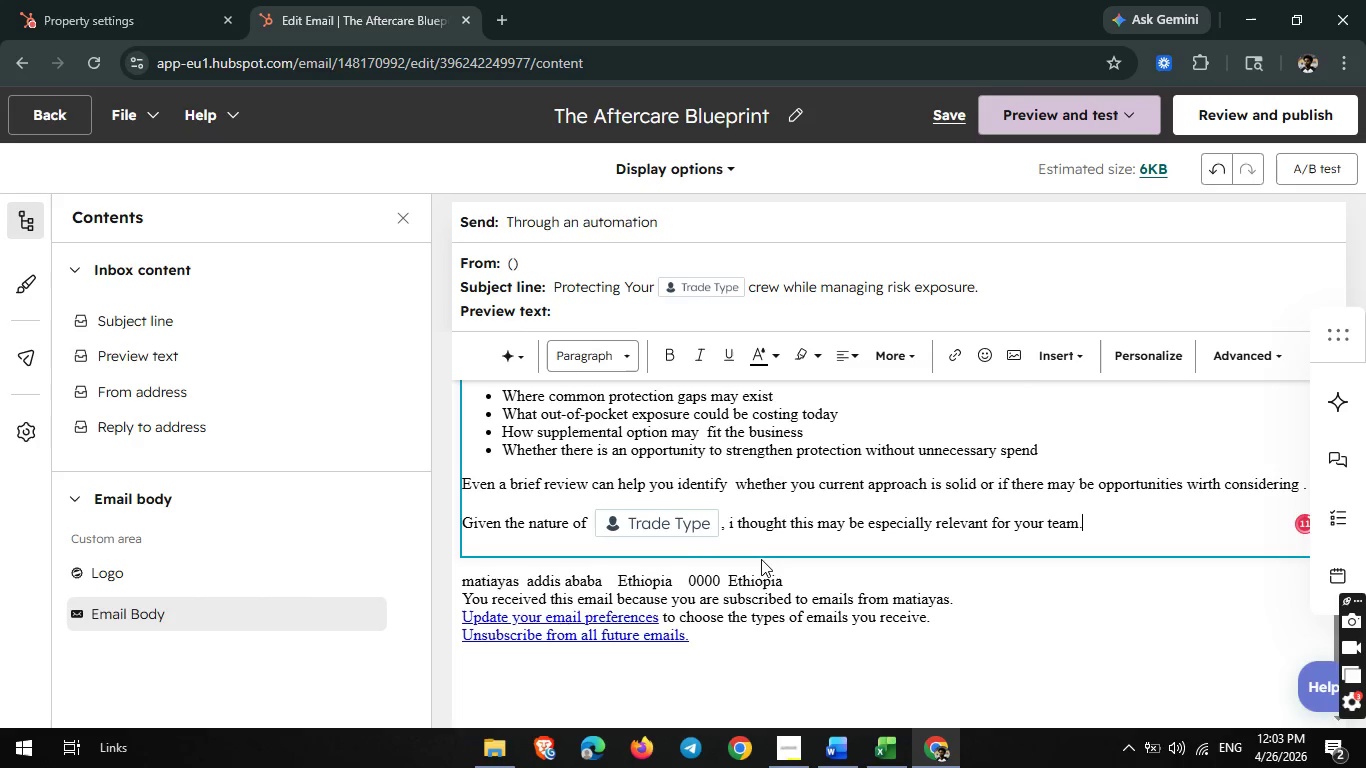 
key(Enter)
 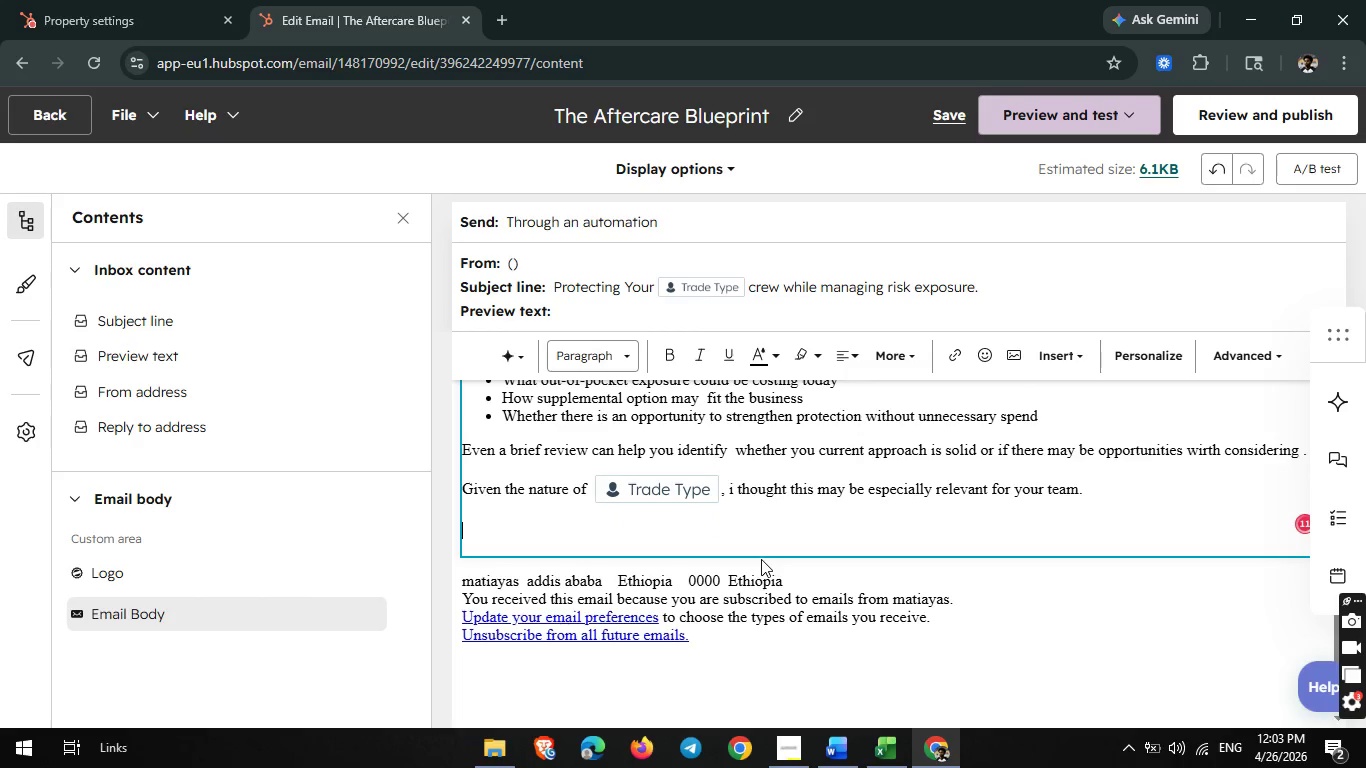 
type(Would you be open to a short 15-minute)
 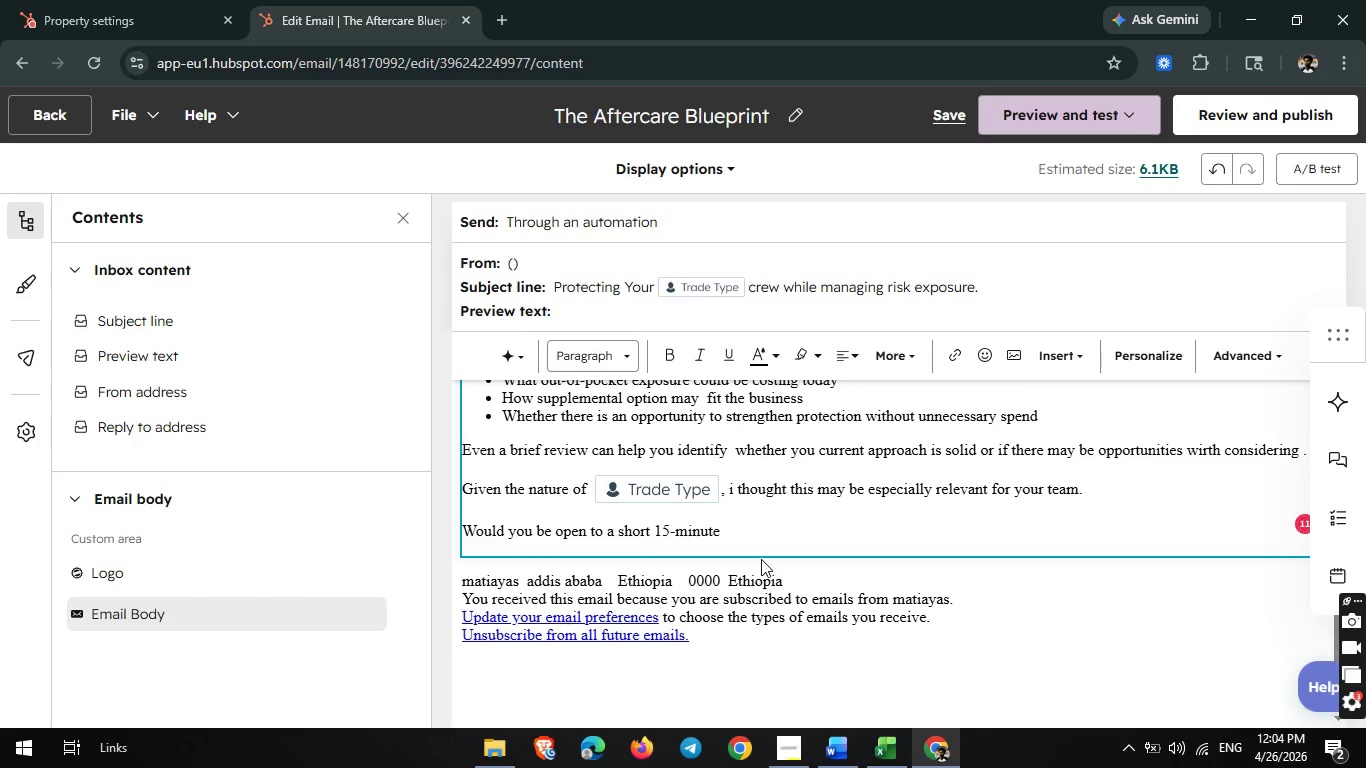 
type( conversation next week to revie)
key(Backspace)
type(w)
key(Backspace)
type(ew how firs)
key(Backspace)
type(ms like )
 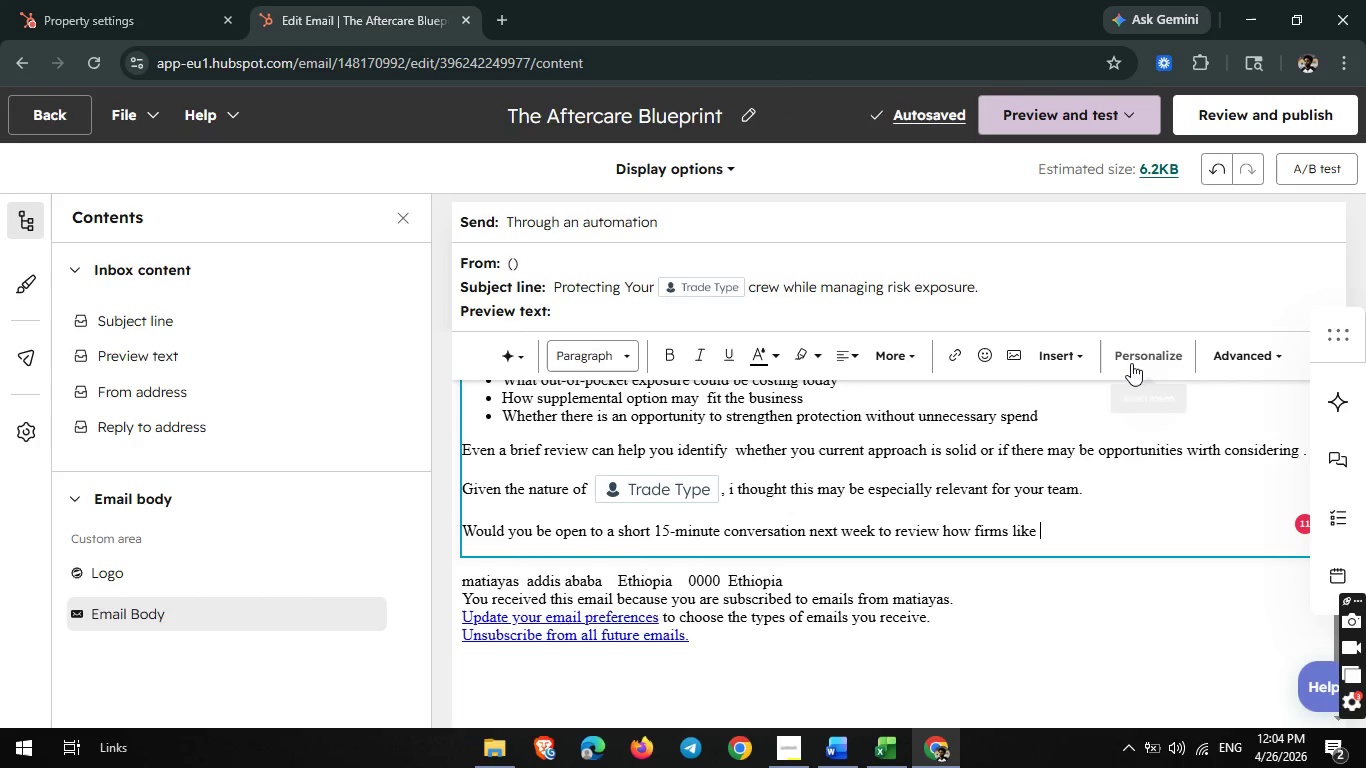 
left_click([1138, 364])
 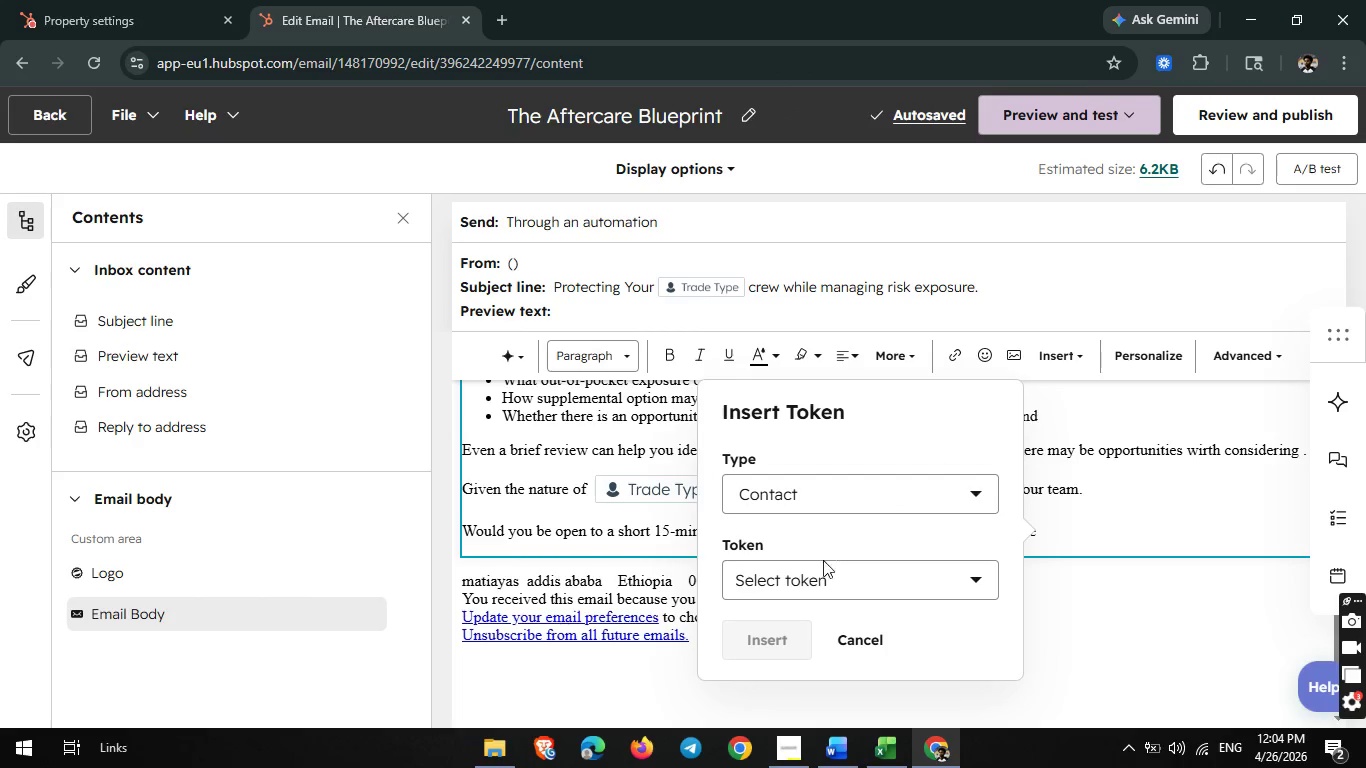 
left_click([809, 574])
 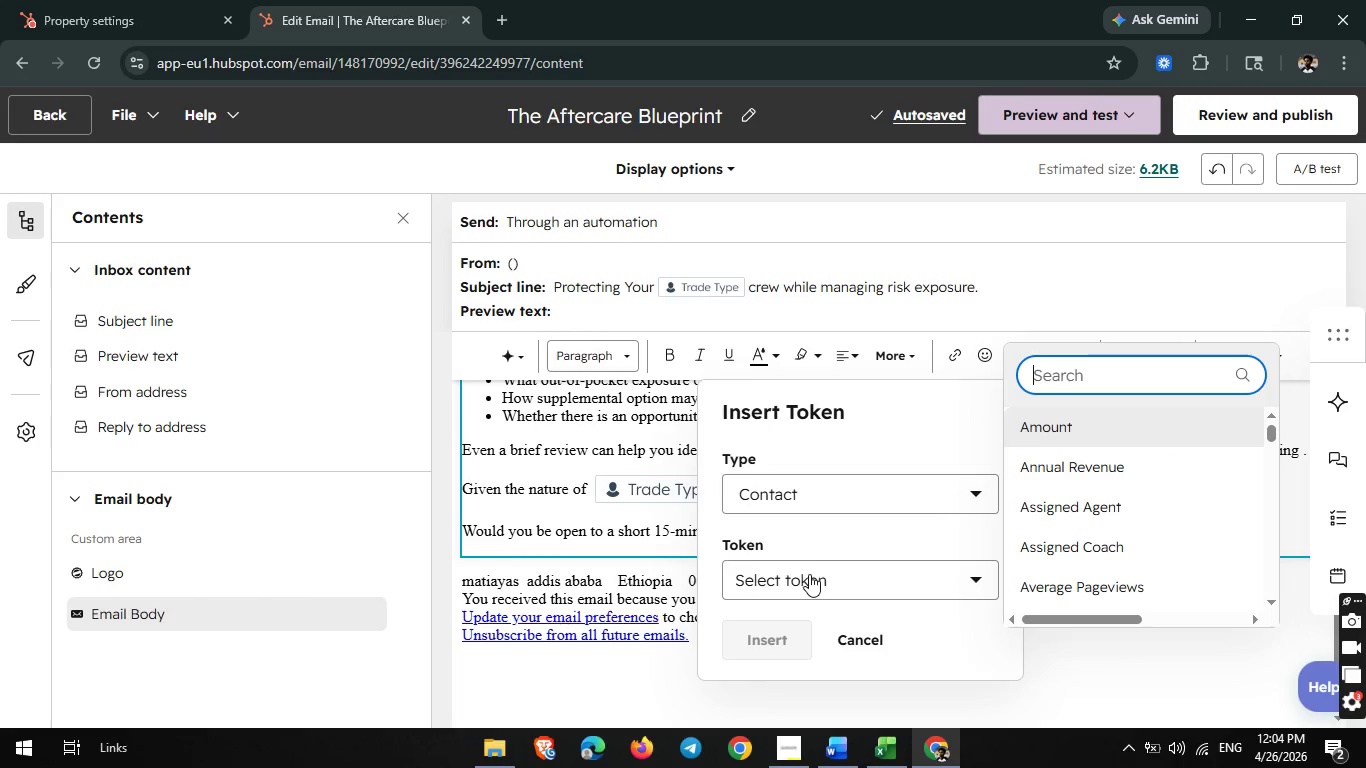 
type(name)
 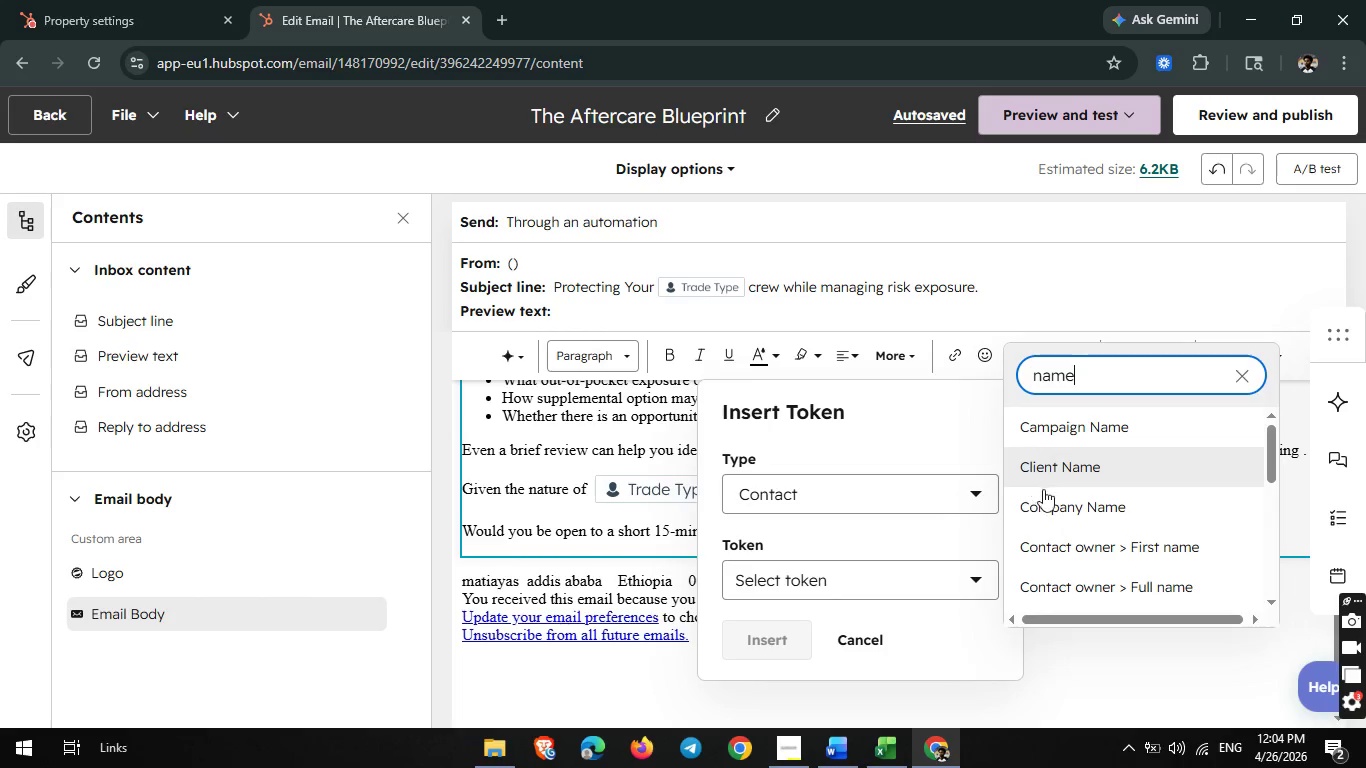 
left_click([1055, 504])
 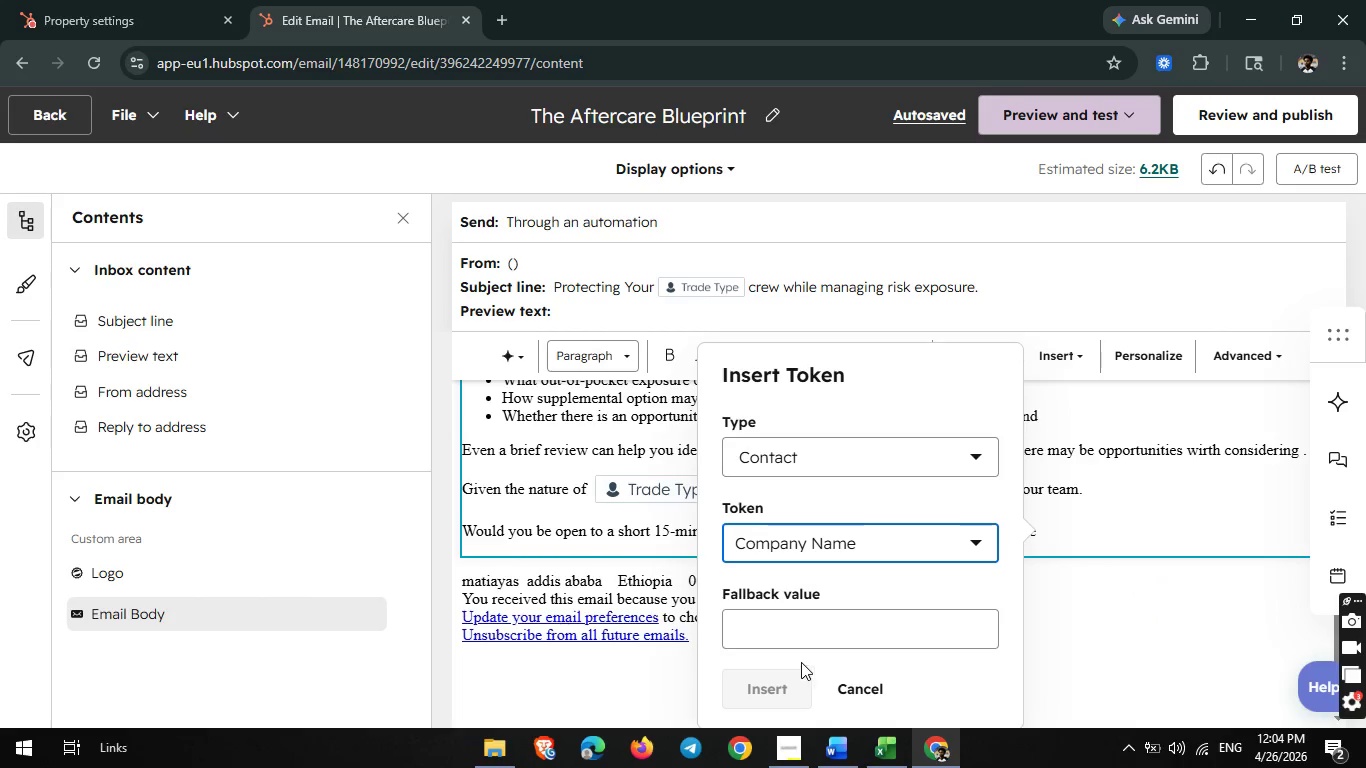 
left_click([835, 628])
 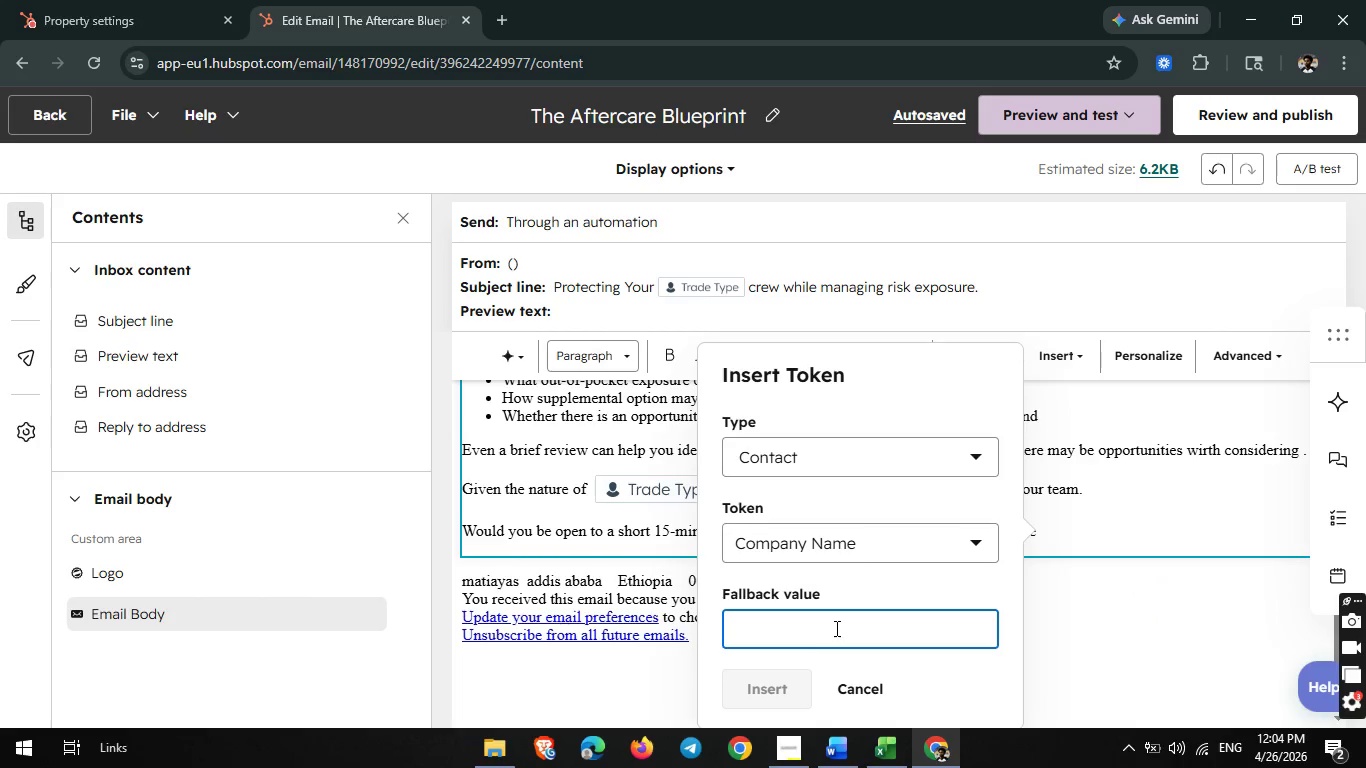 
type(company name)
 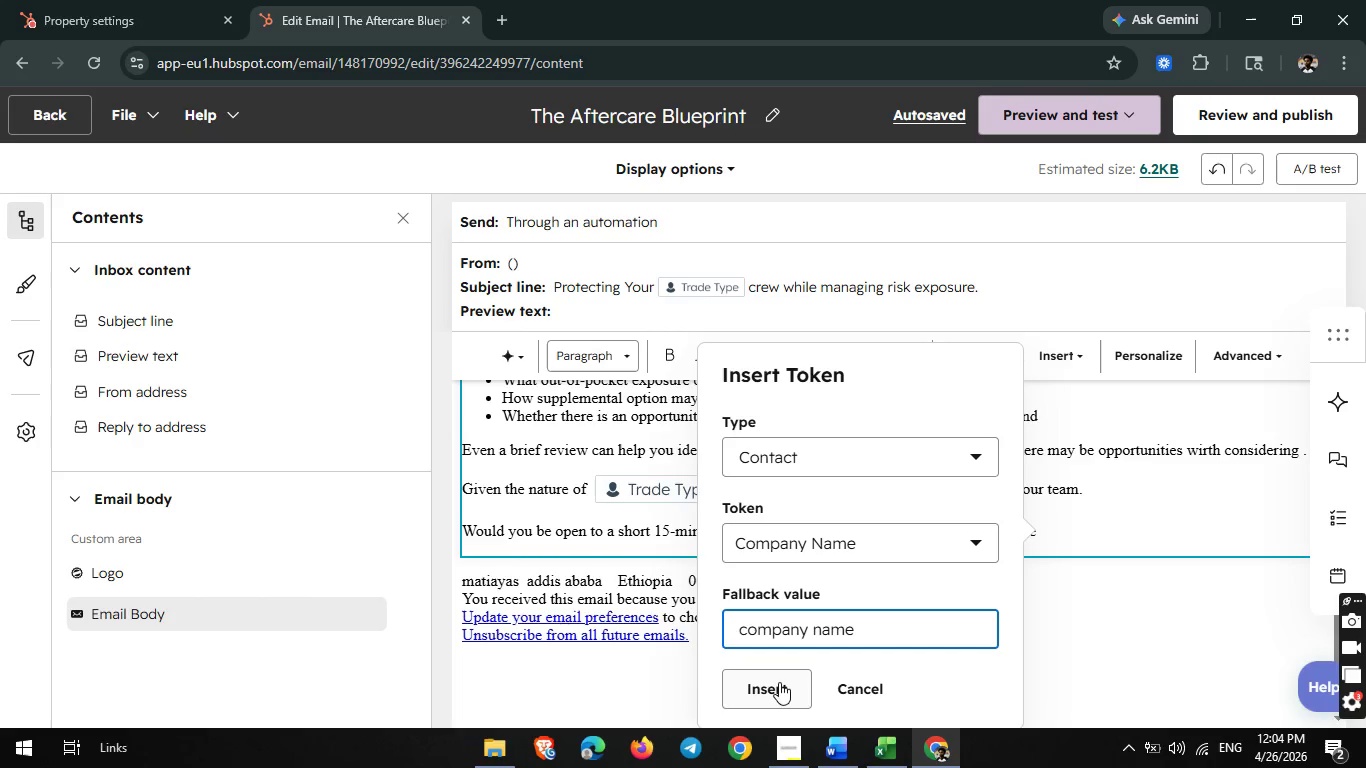 
left_click([773, 689])
 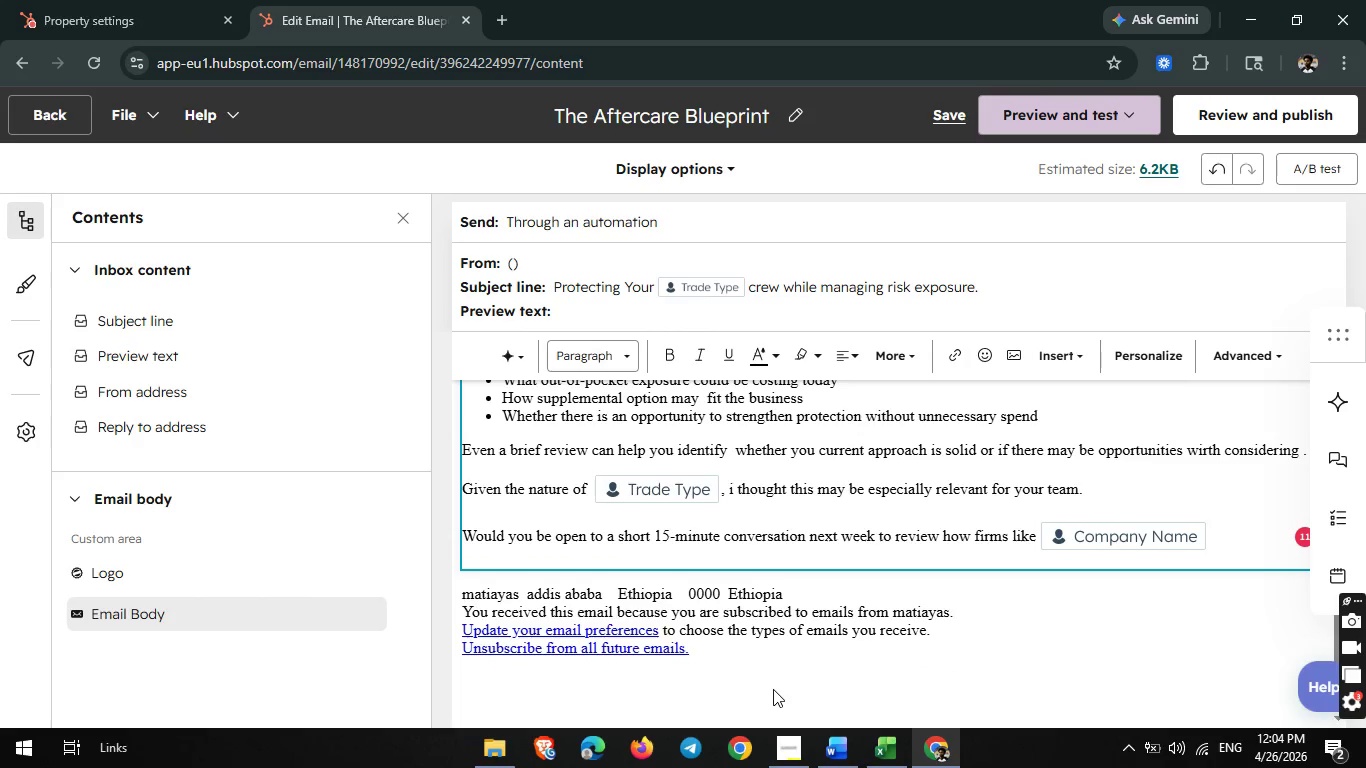 
type(ar)
key(Backspace)
key(Backspace)
type( are approaching this?)
 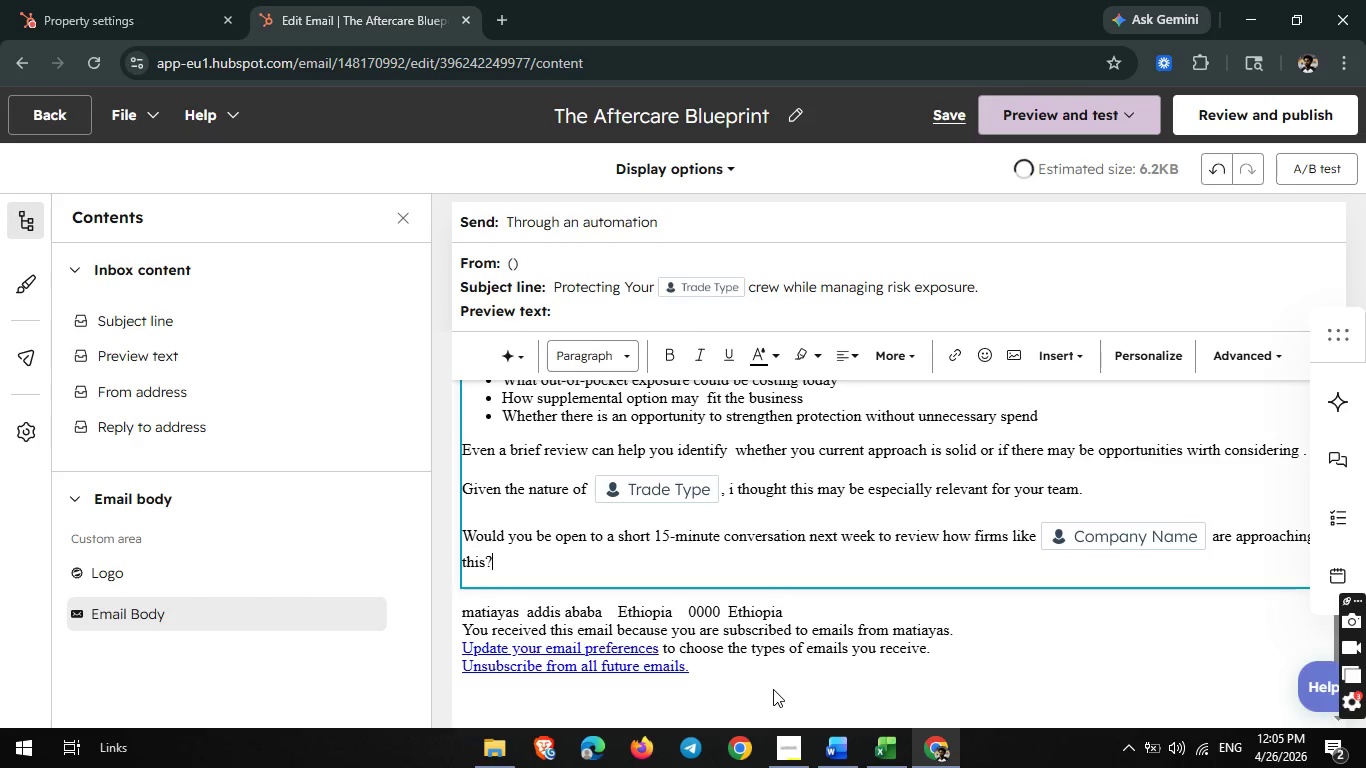 
key(Enter)
 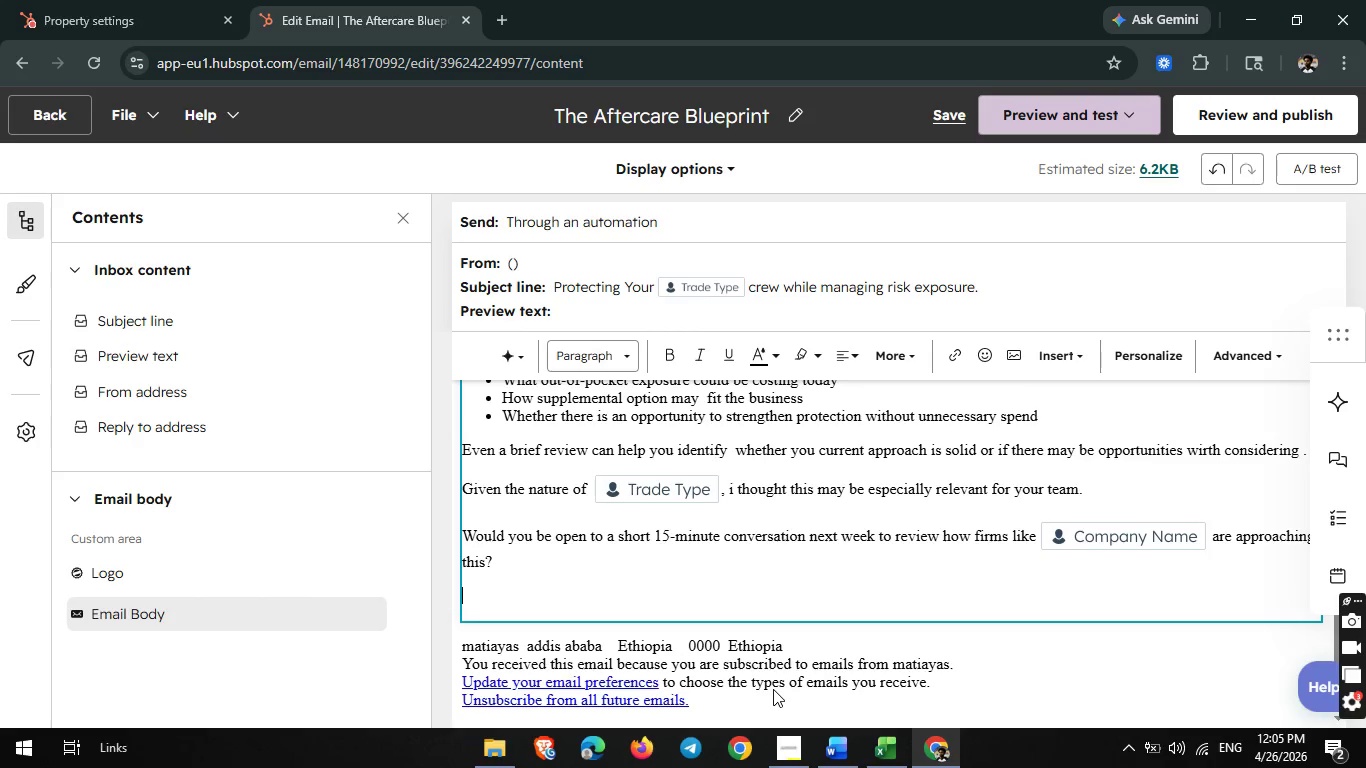 
type(No pressure at all- s)
key(Backspace)
key(Backspace)
type(simply a practical risk review focused on protecting )
 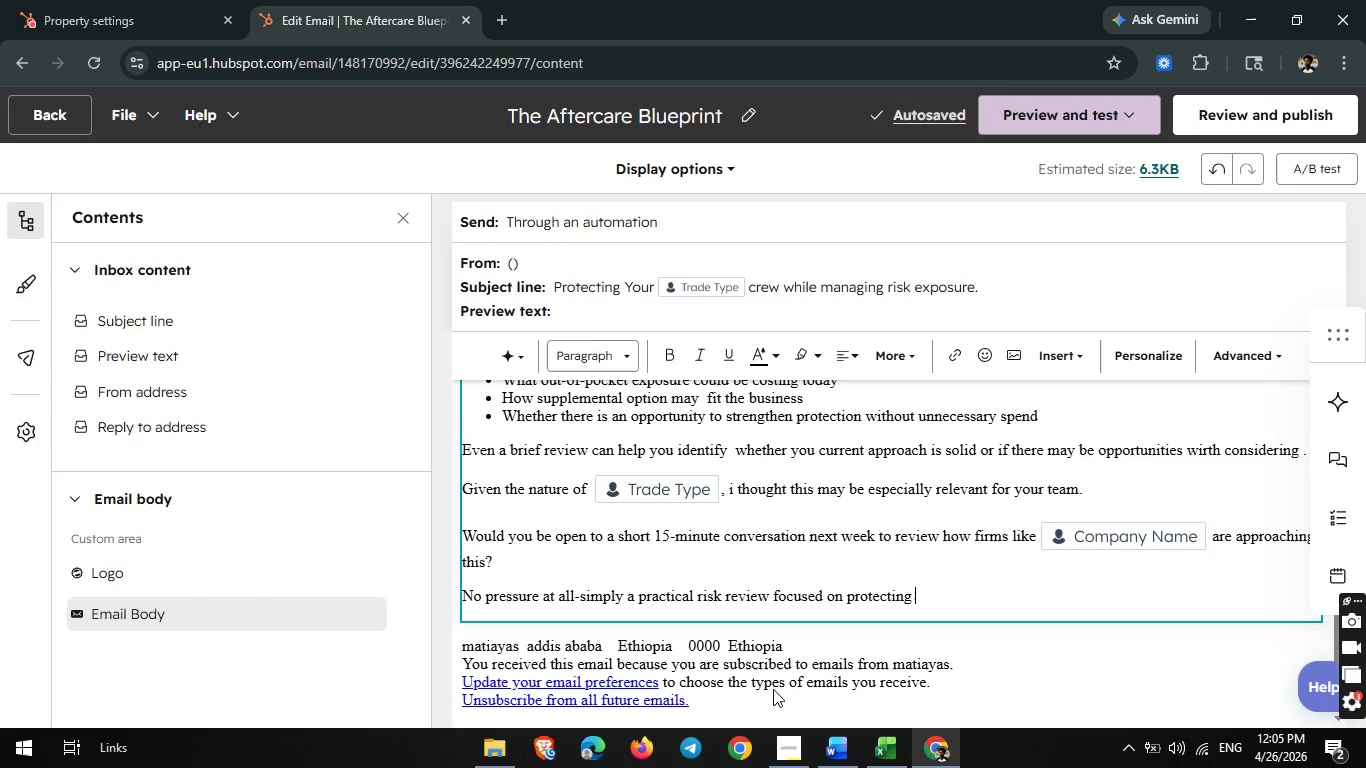 
wait(8.69)
 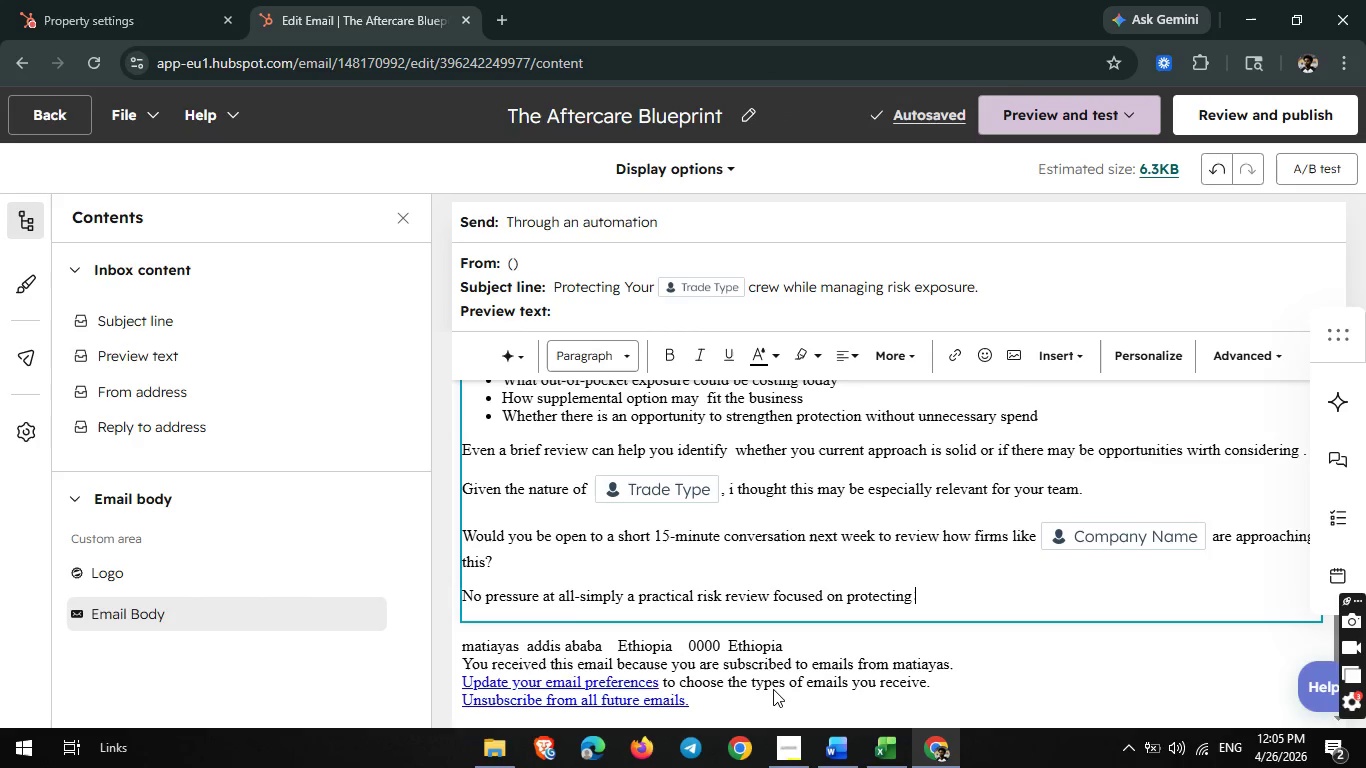 
type(the crew and protecting the bottom line )
 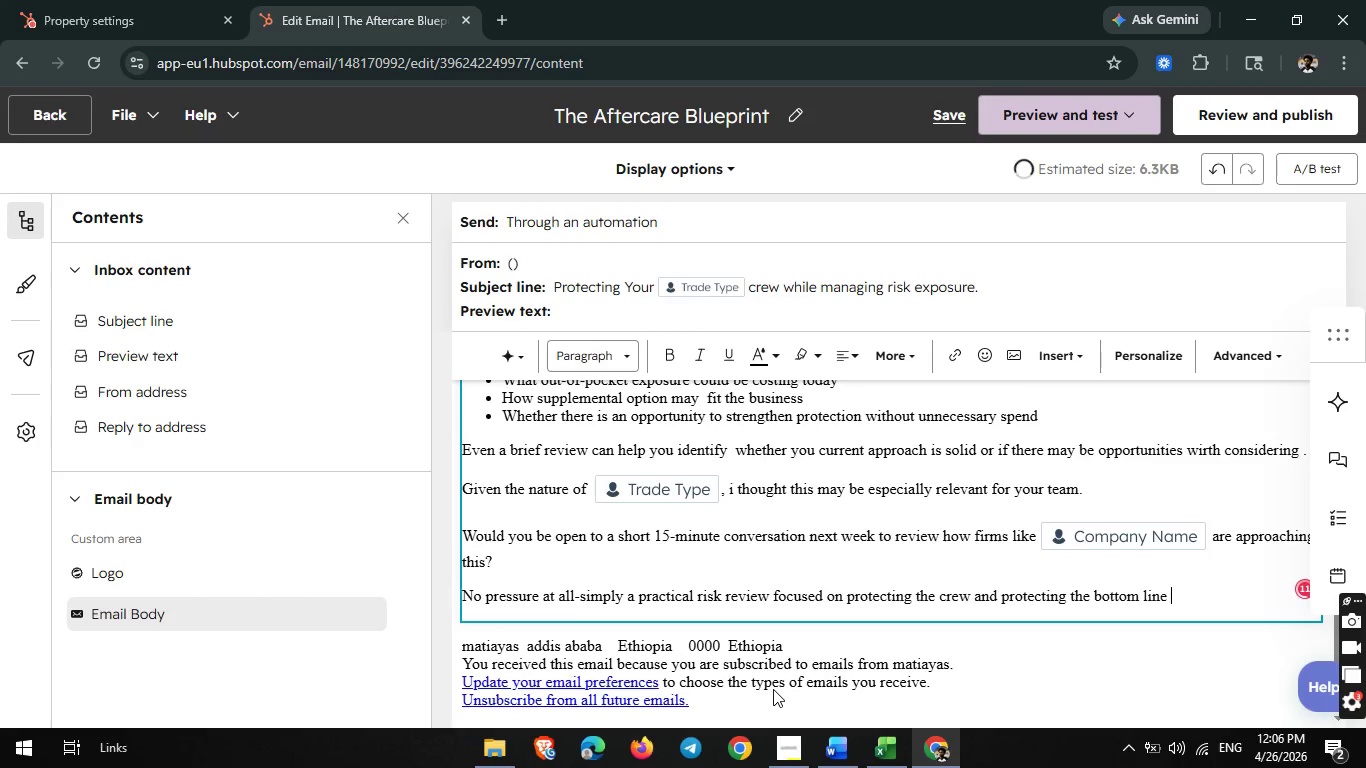 
key(Enter)
 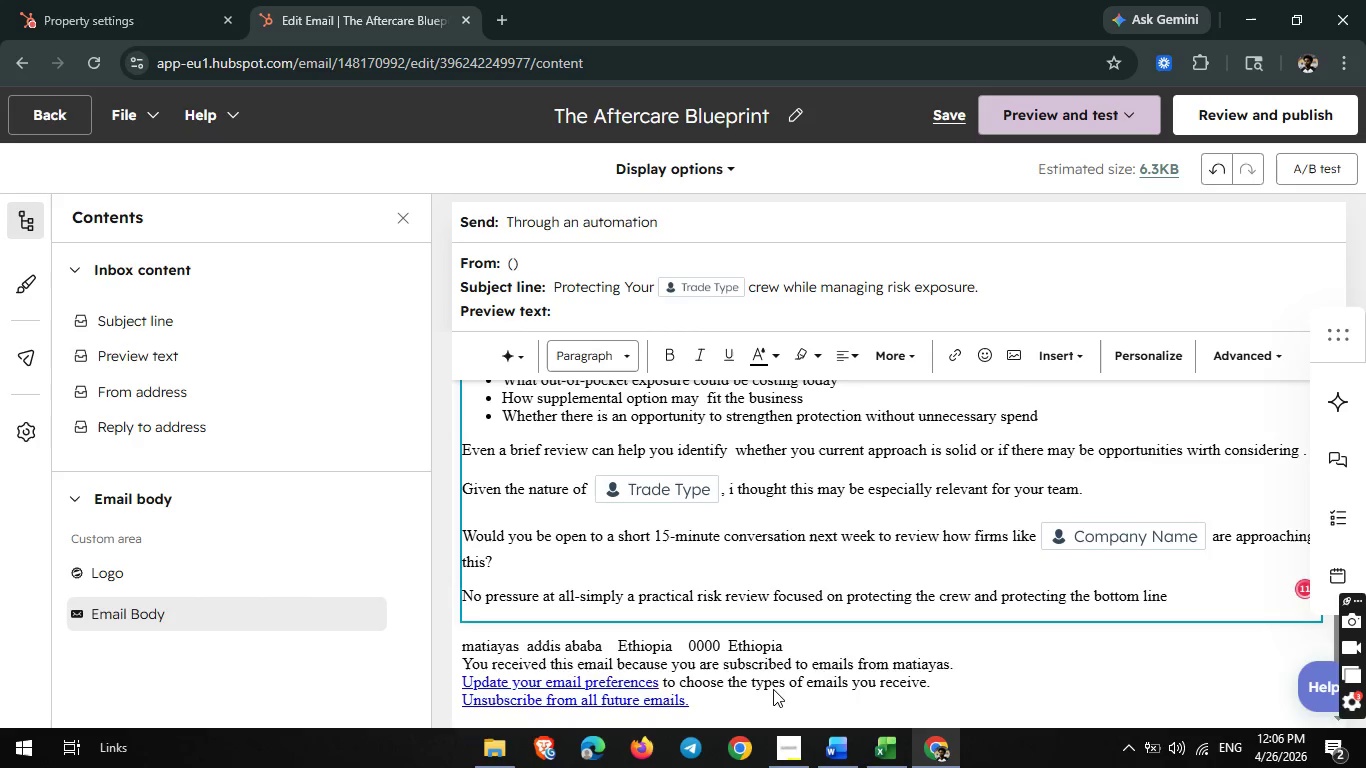 
key(Enter)
 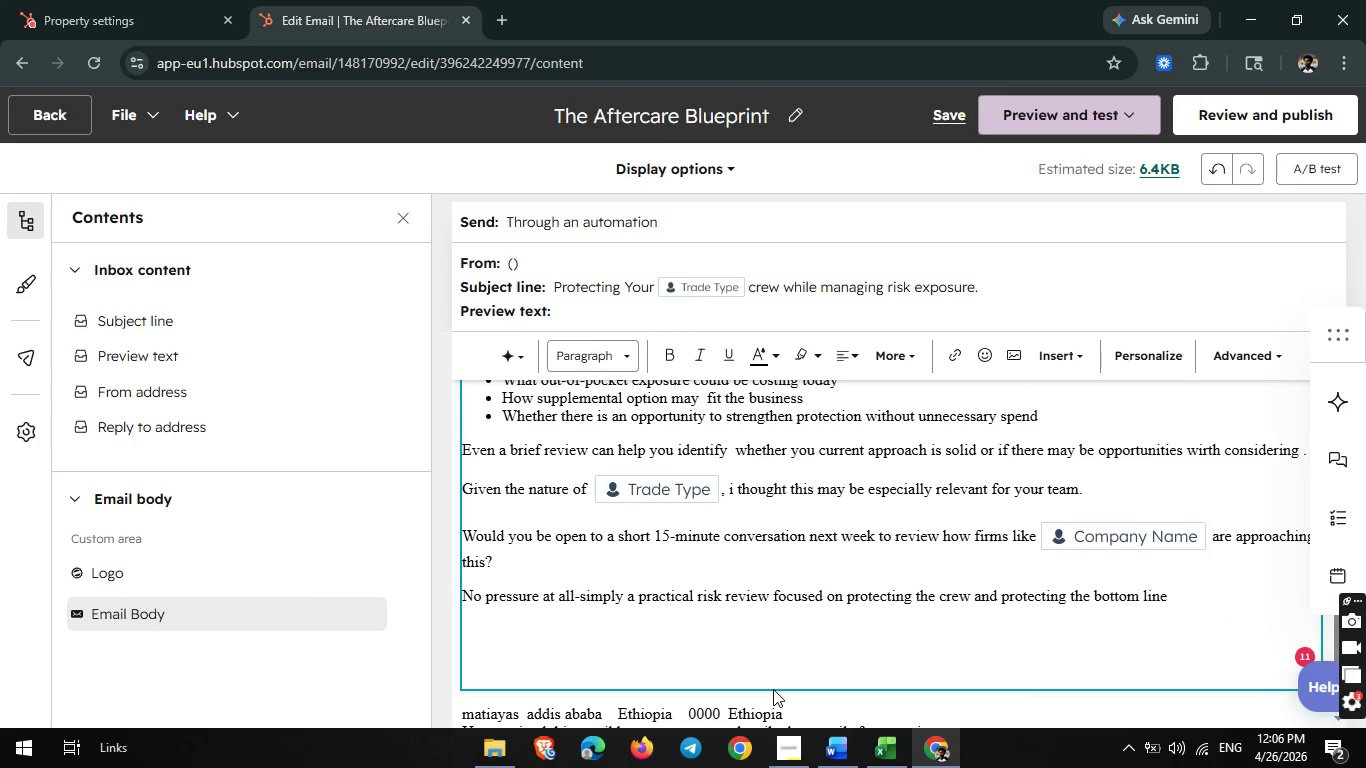 
type(Best )
 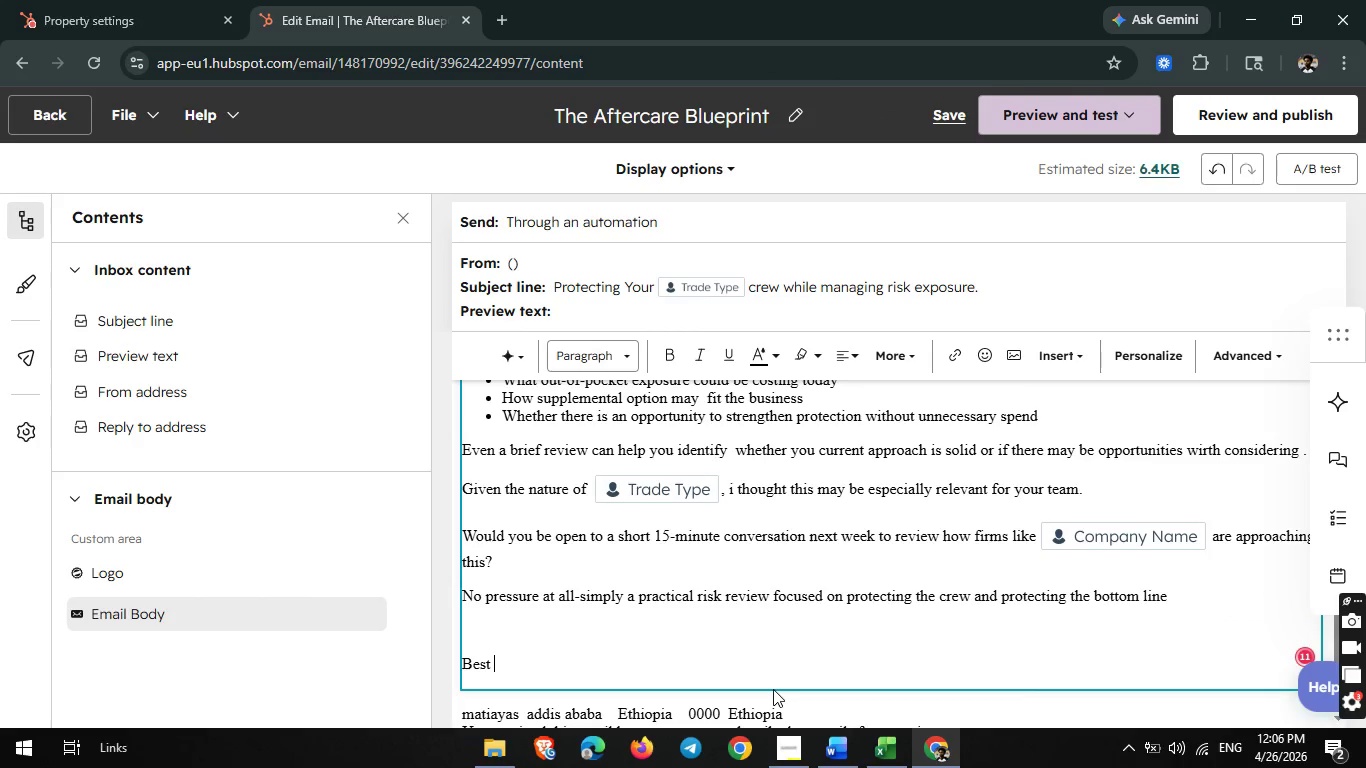 
scroll: coordinate [773, 689], scroll_direction: none, amount: 0.0
 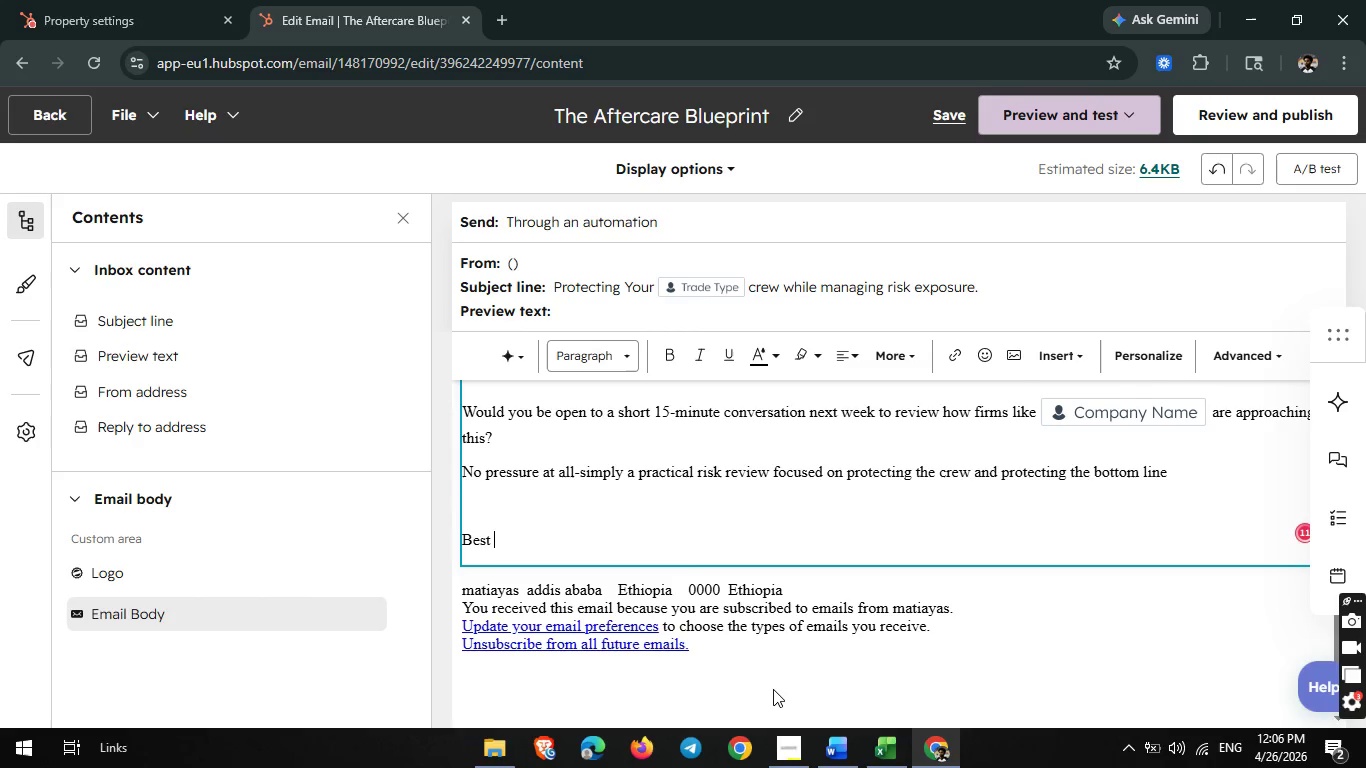 
key(Comma)
 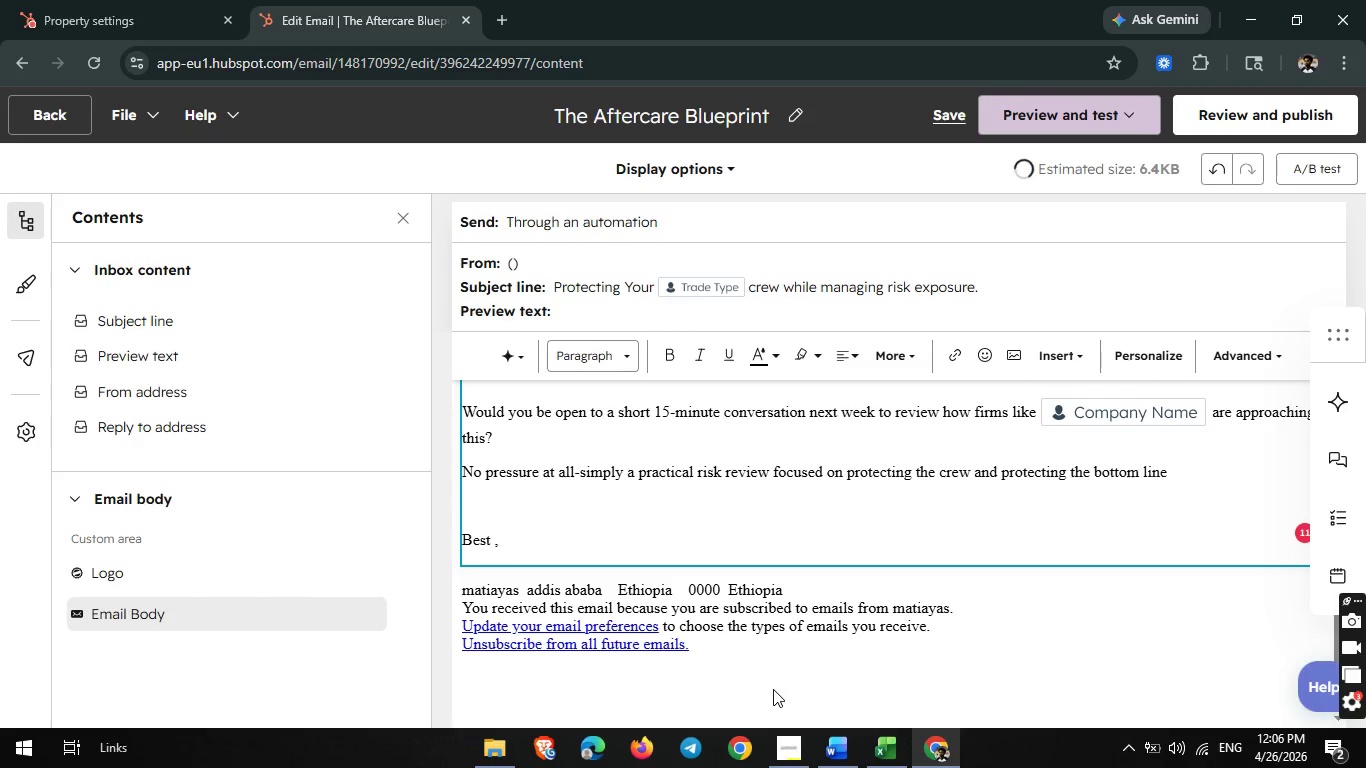 